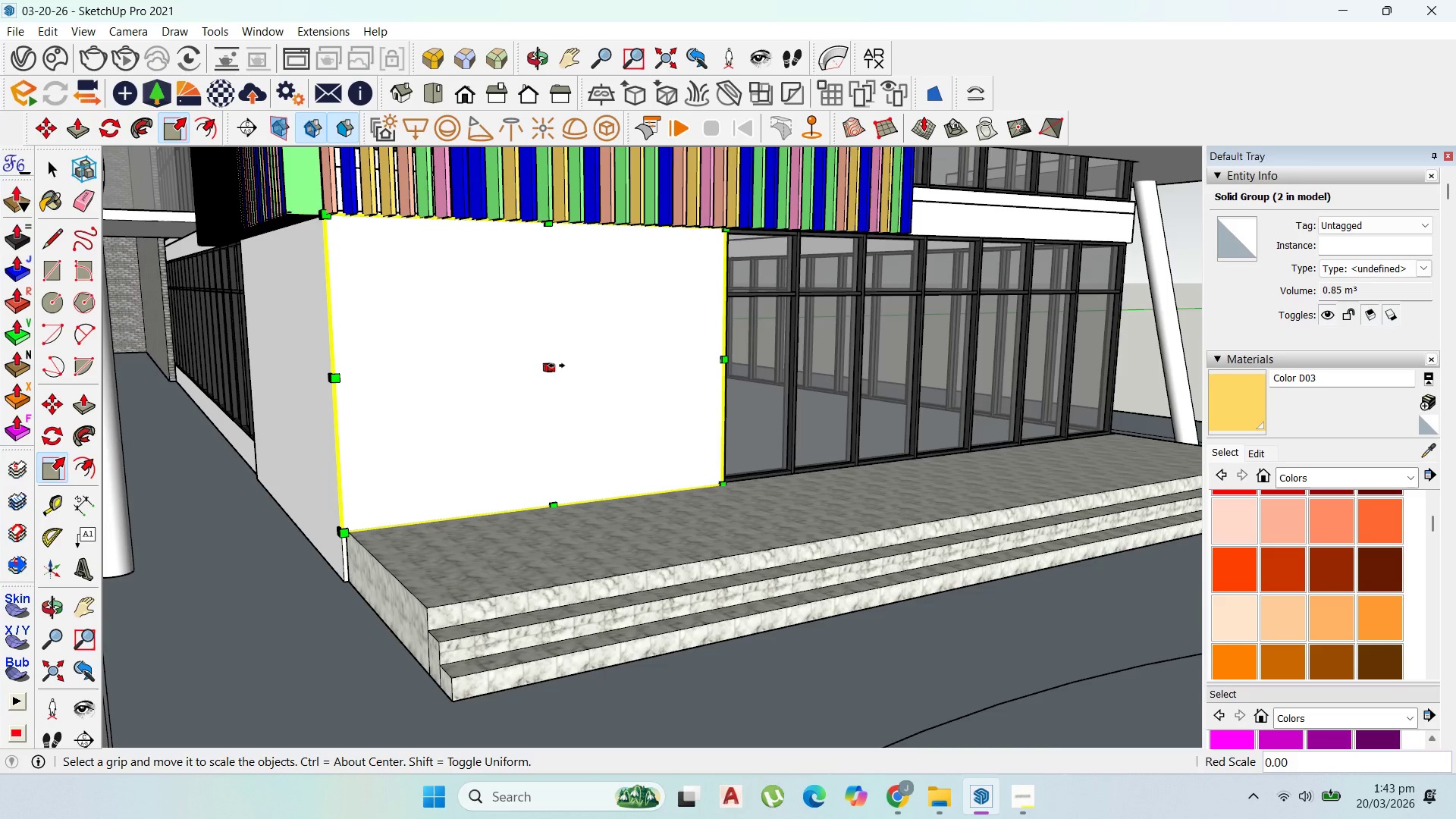 
left_click_drag(start_coordinate=[554, 365], to_coordinate=[608, 221])
 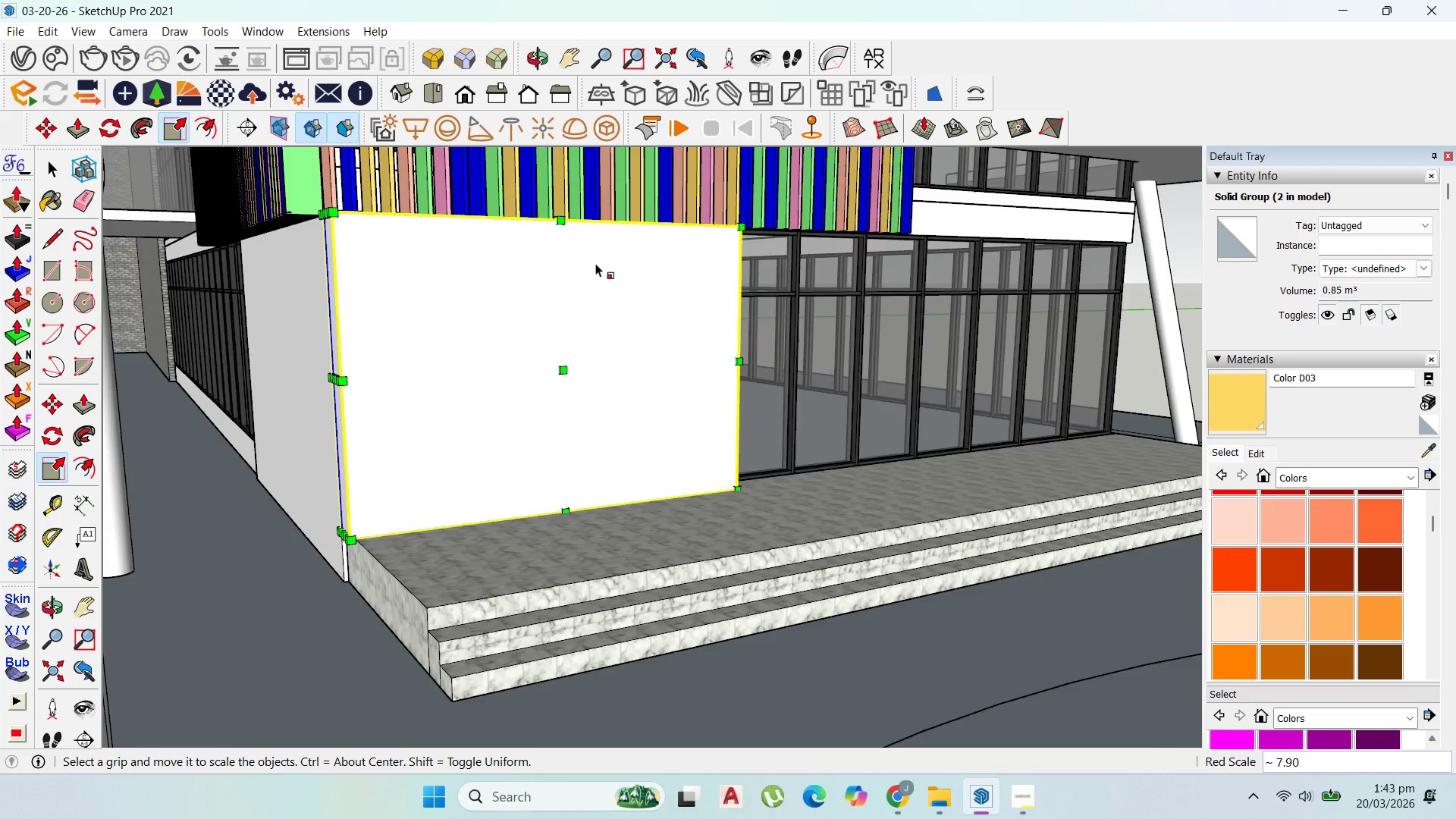 
scroll: coordinate [599, 271], scroll_direction: up, amount: 2.0
 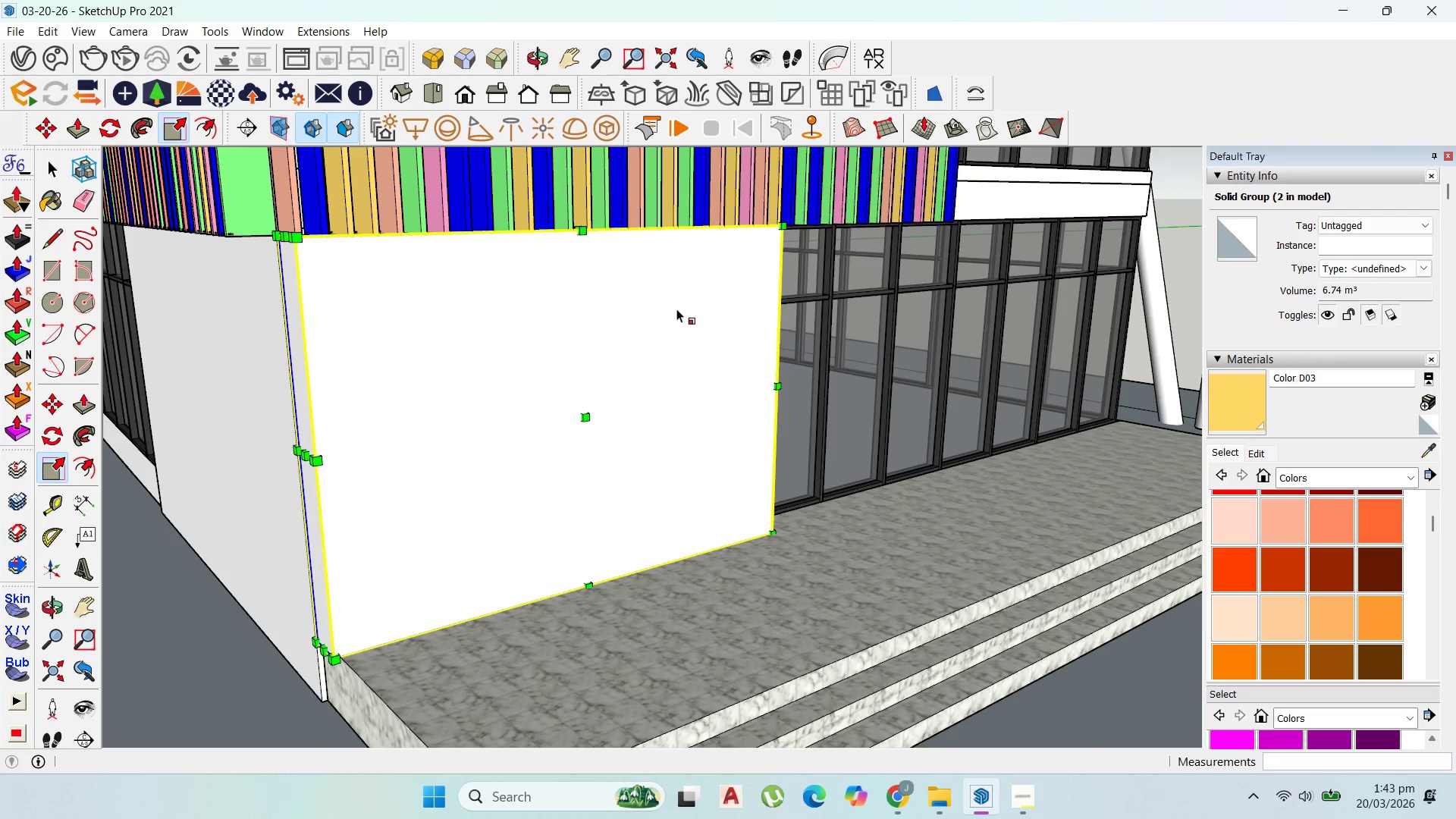 
scroll: coordinate [676, 309], scroll_direction: down, amount: 2.0
 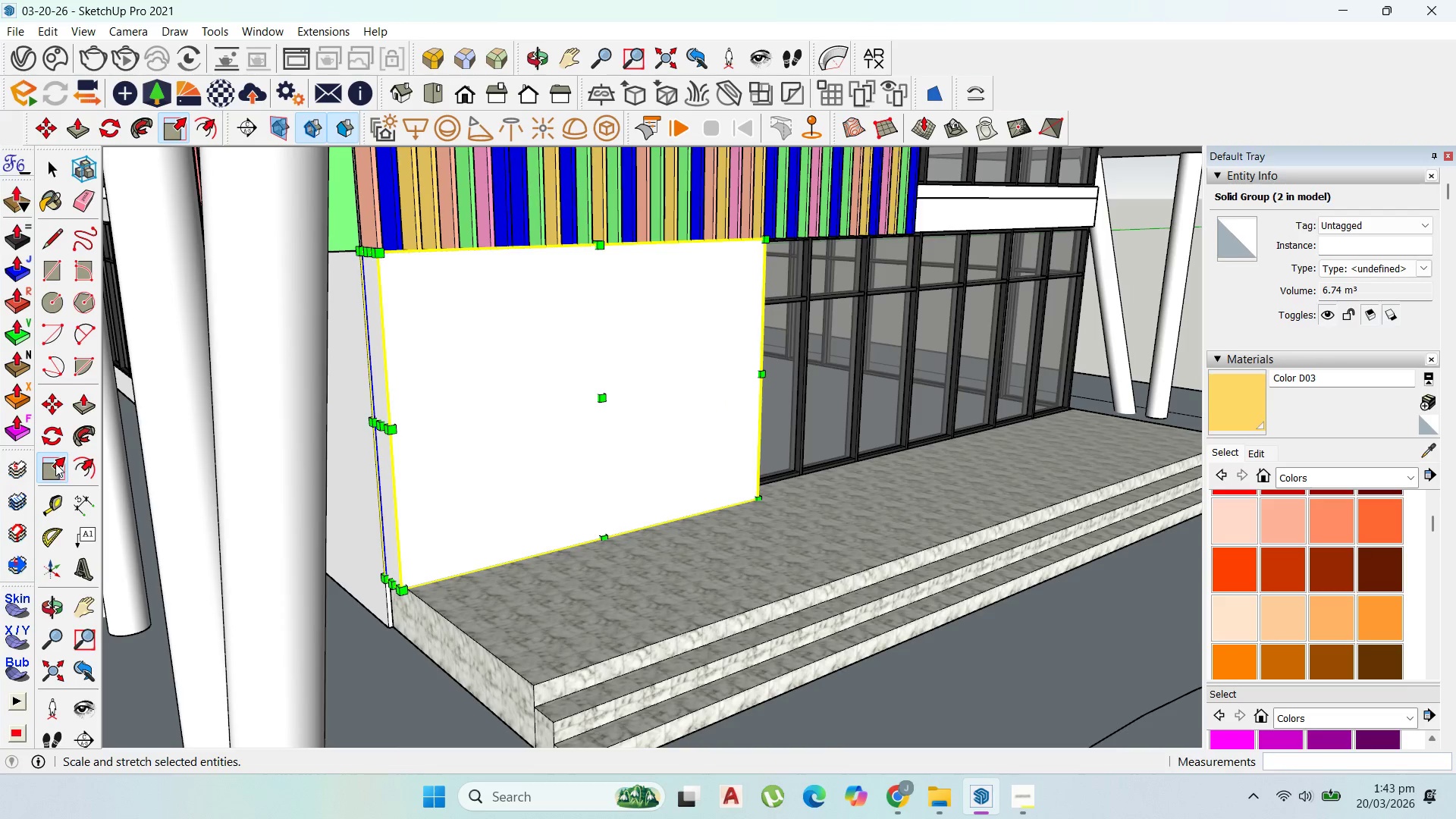 
left_click([11, 463])
 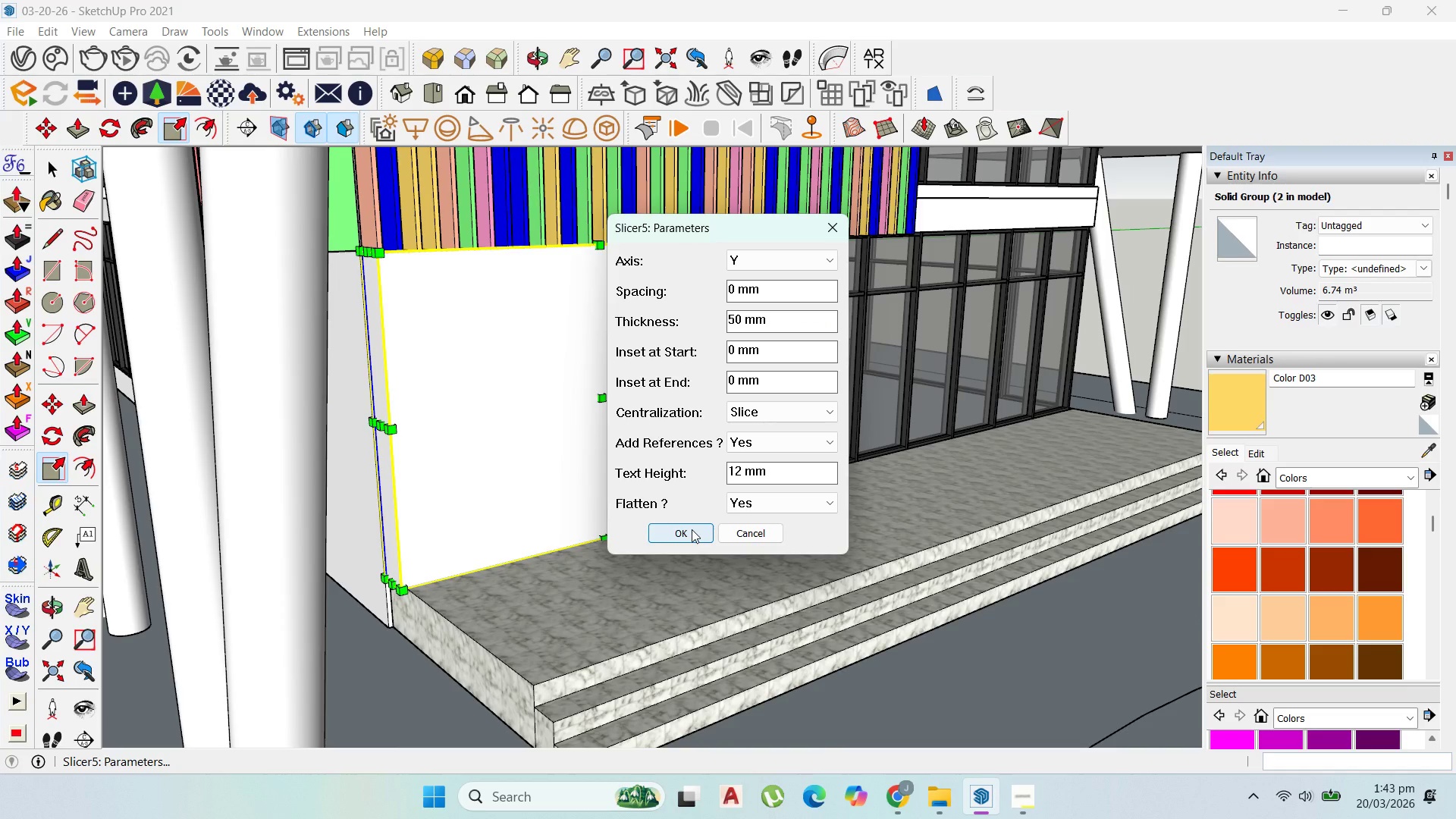 
left_click([692, 529])
 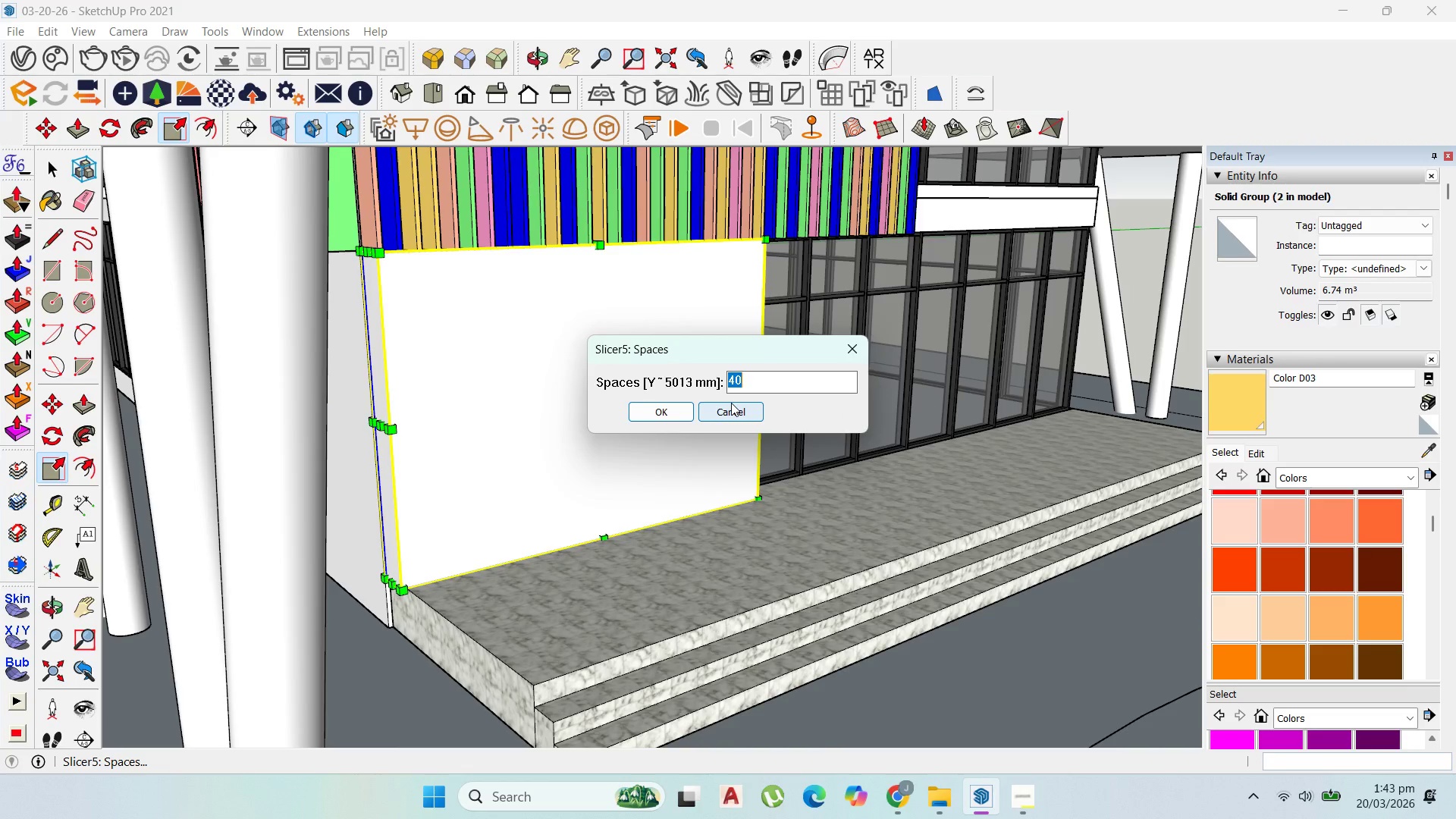 
wait(6.38)
 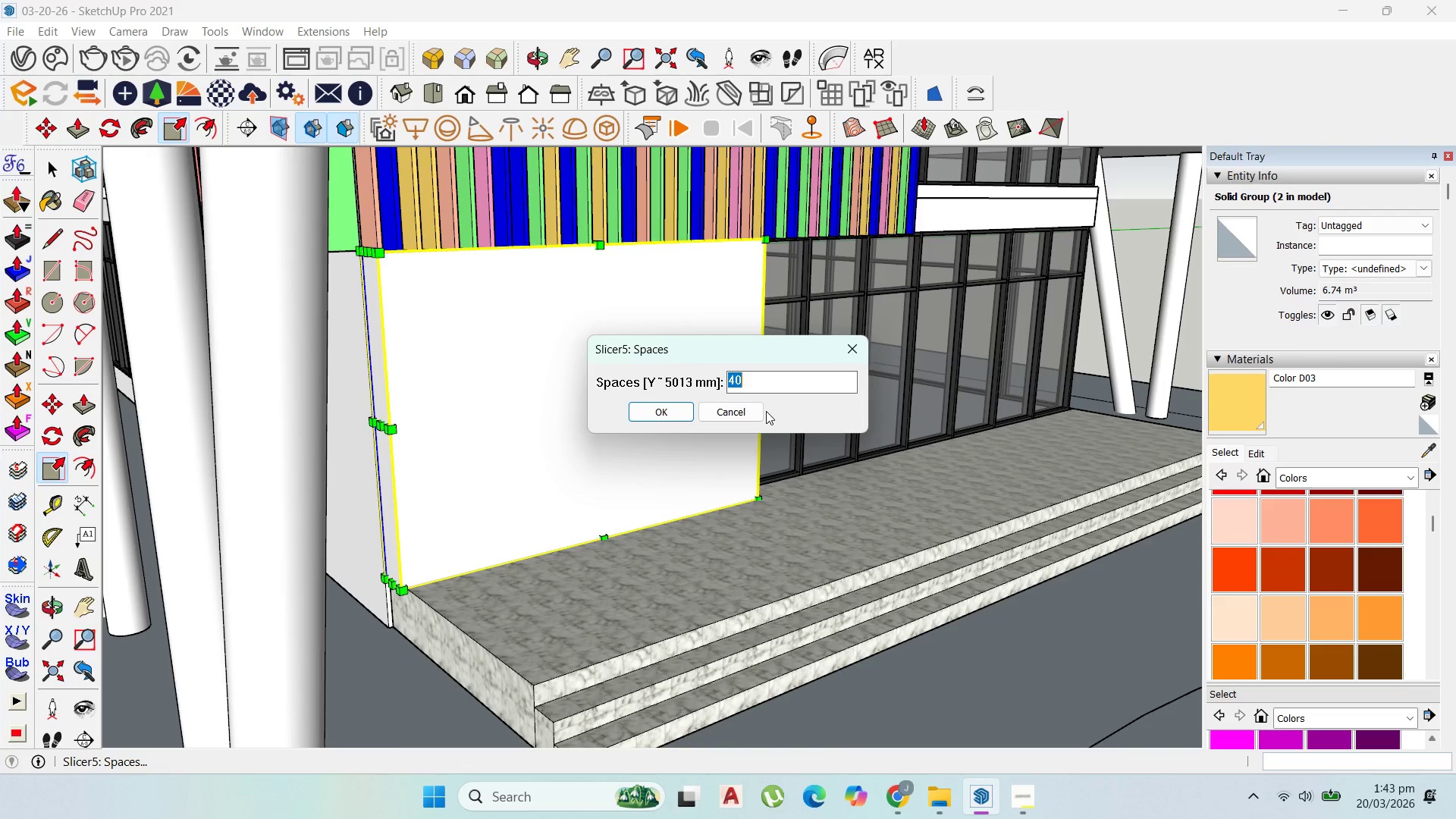 
key(Numpad2)
 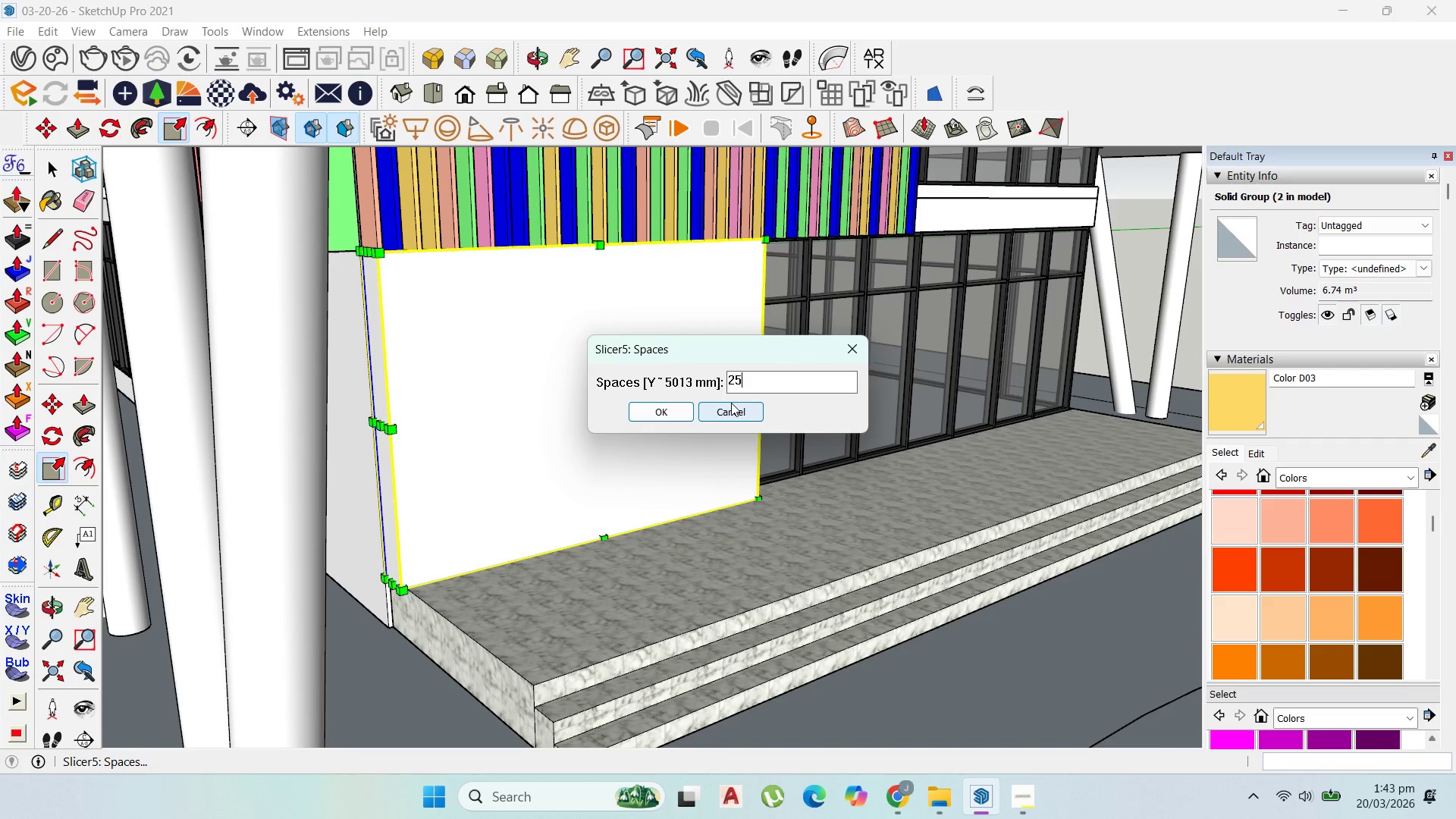 
key(Numpad5)
 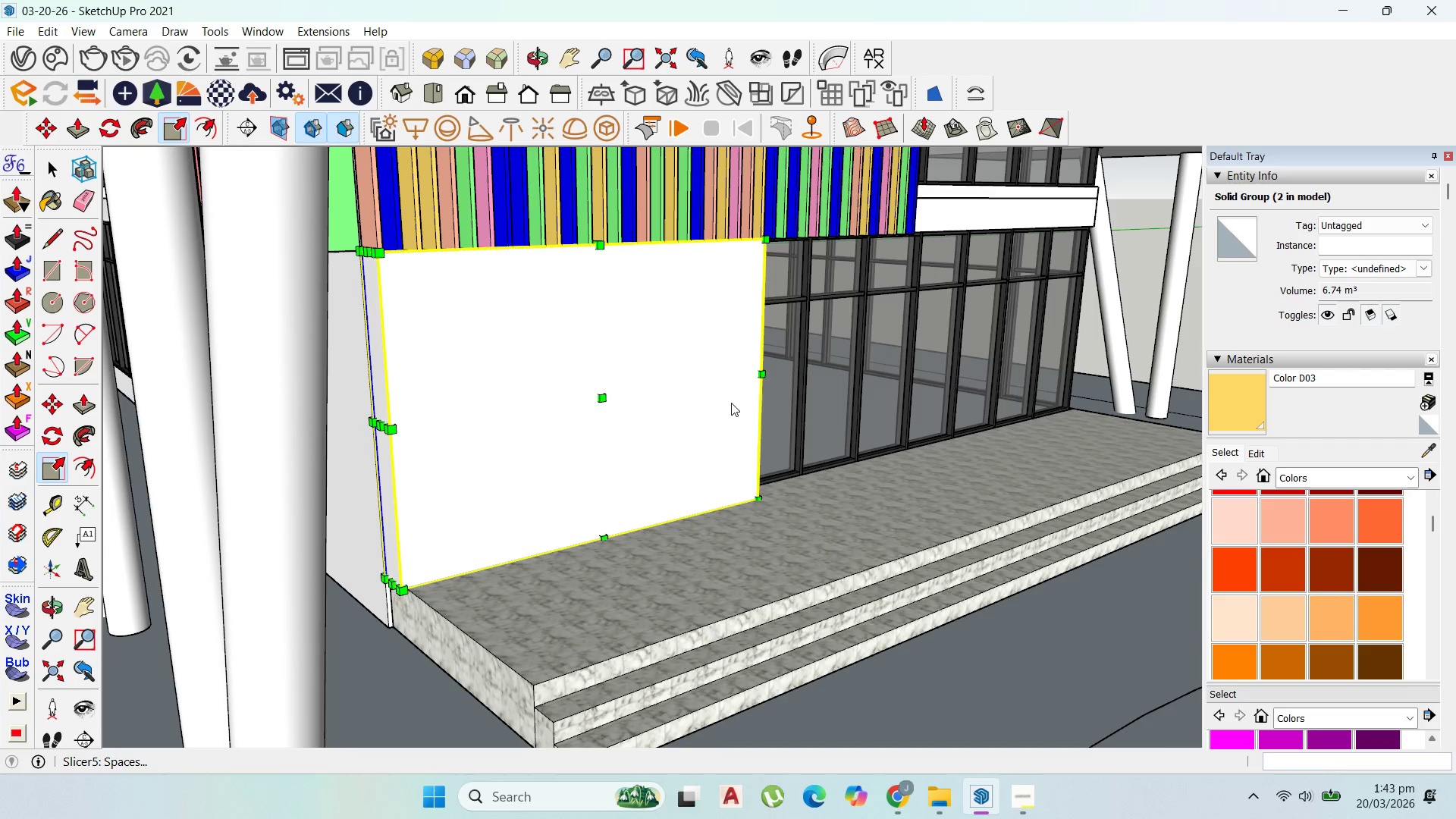 
key(Enter)
 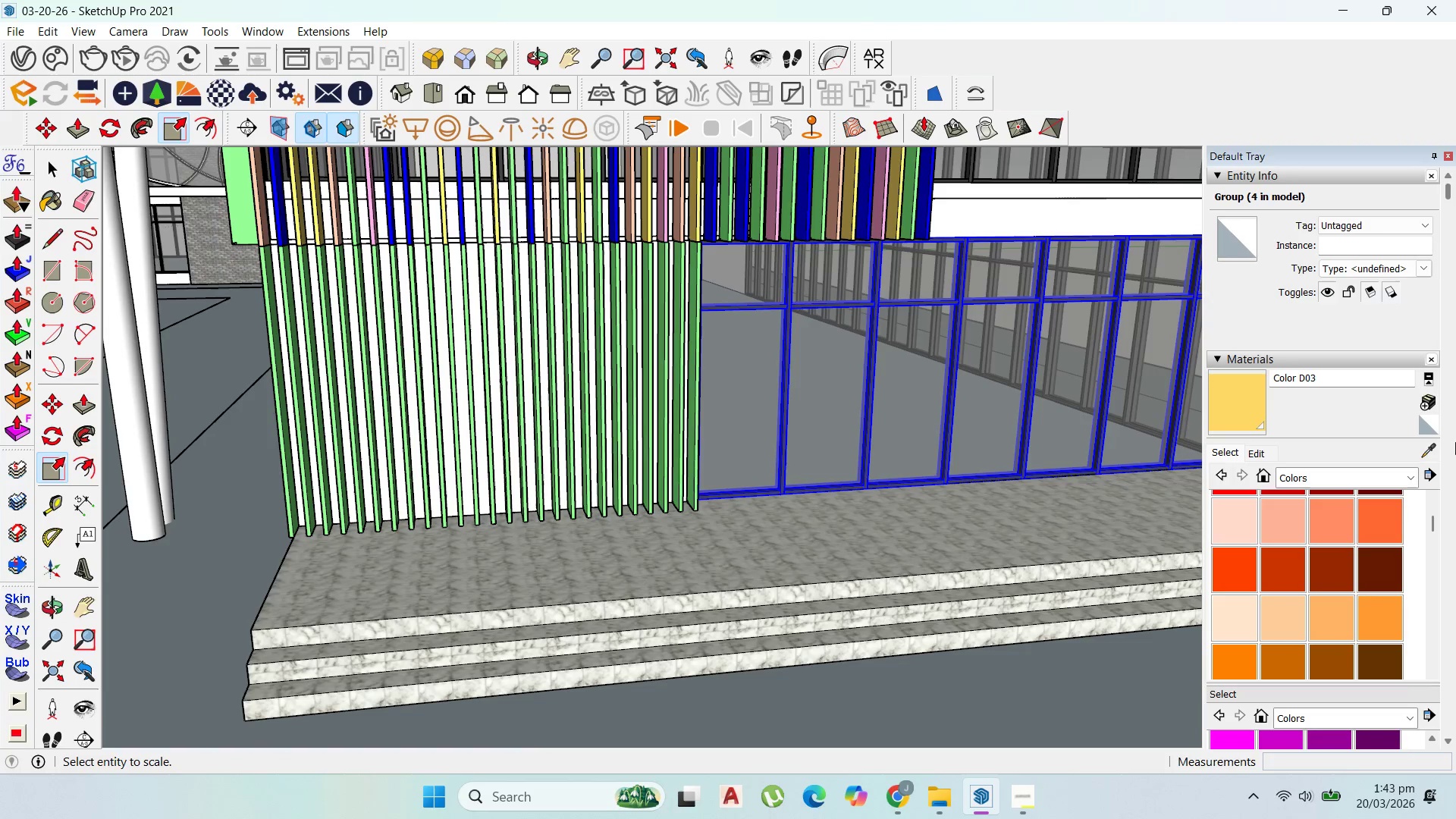 
left_click([1430, 445])
 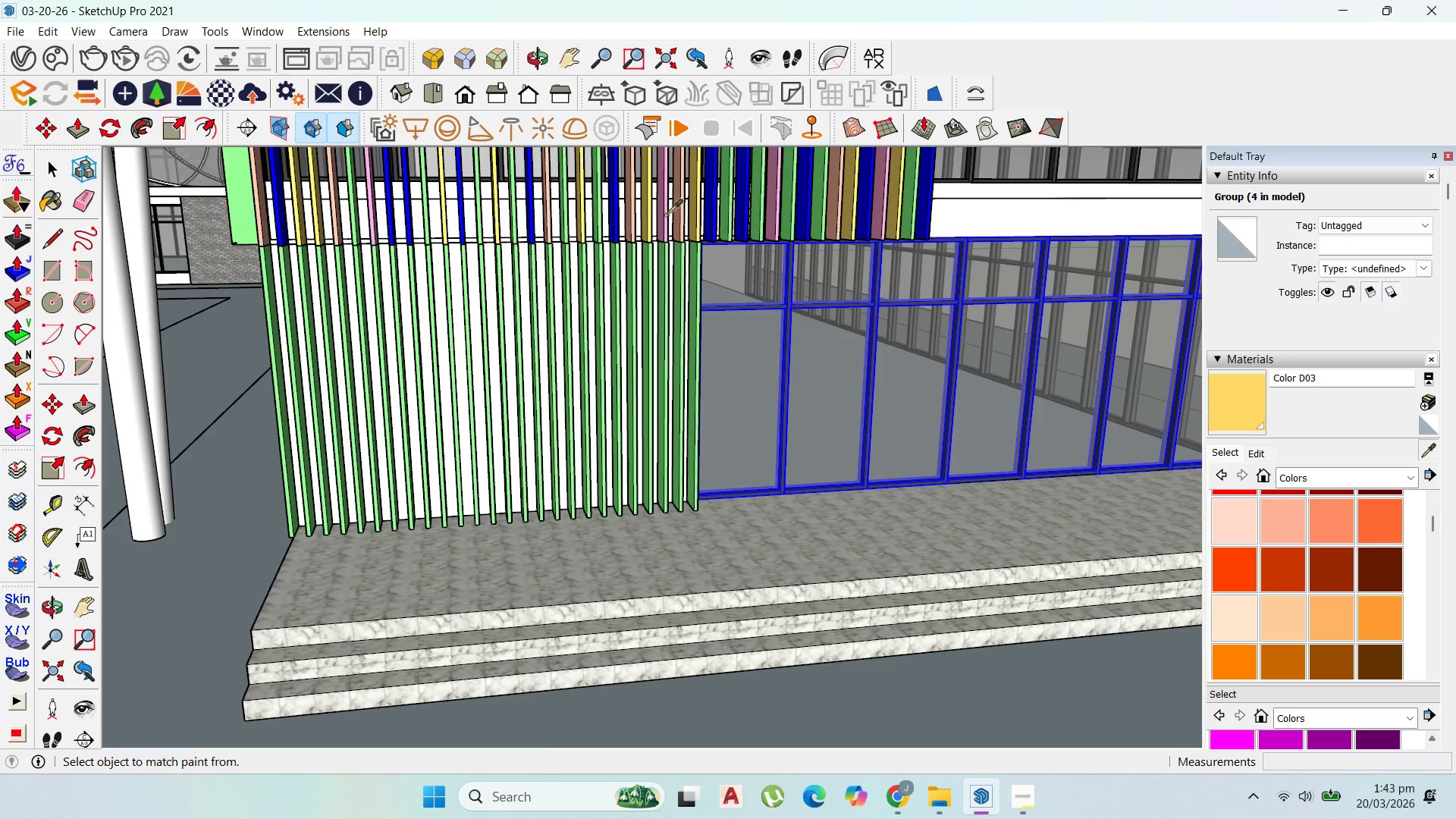 
left_click([633, 208])
 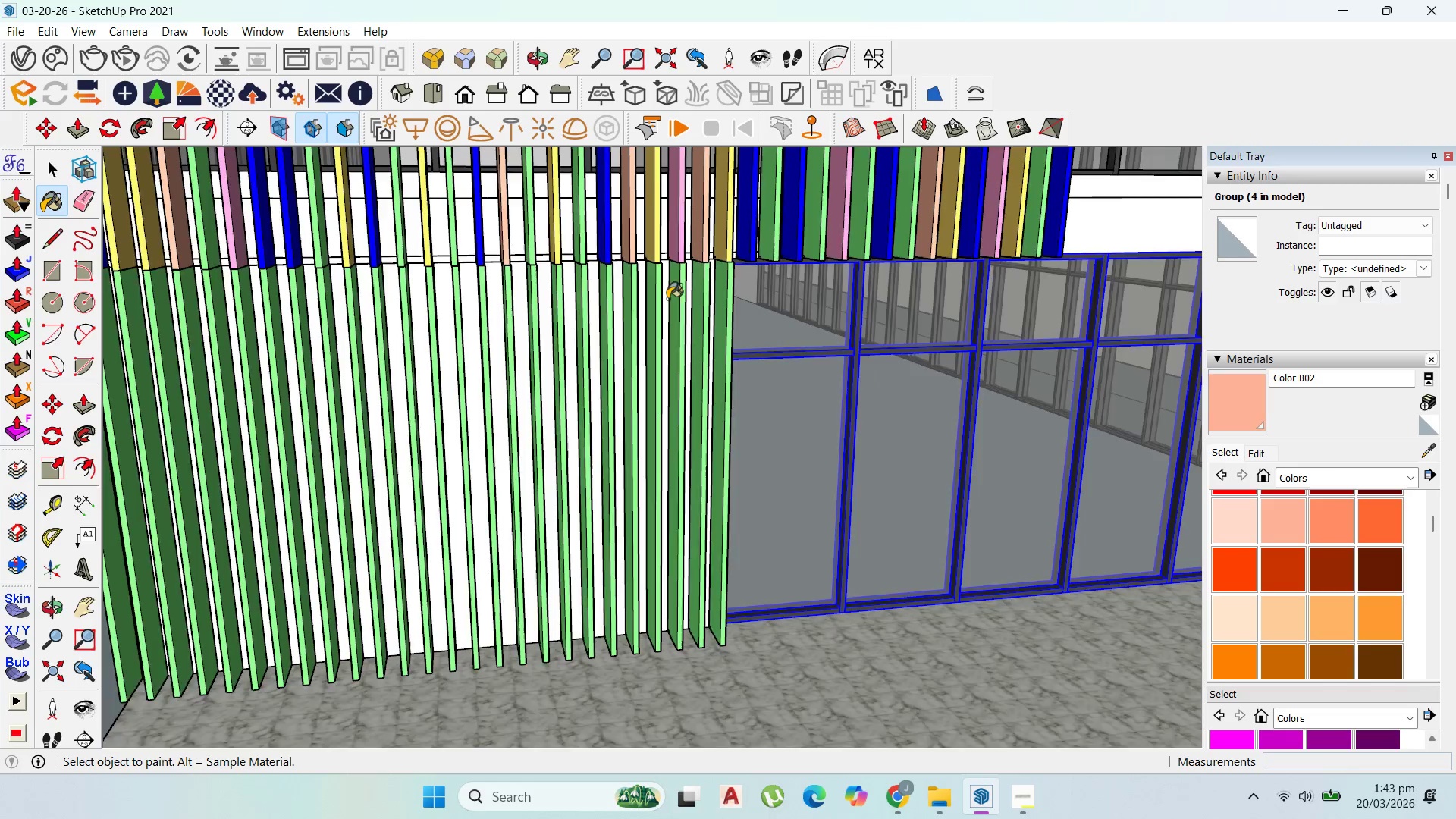 
scroll: coordinate [633, 207], scroll_direction: up, amount: 4.0
 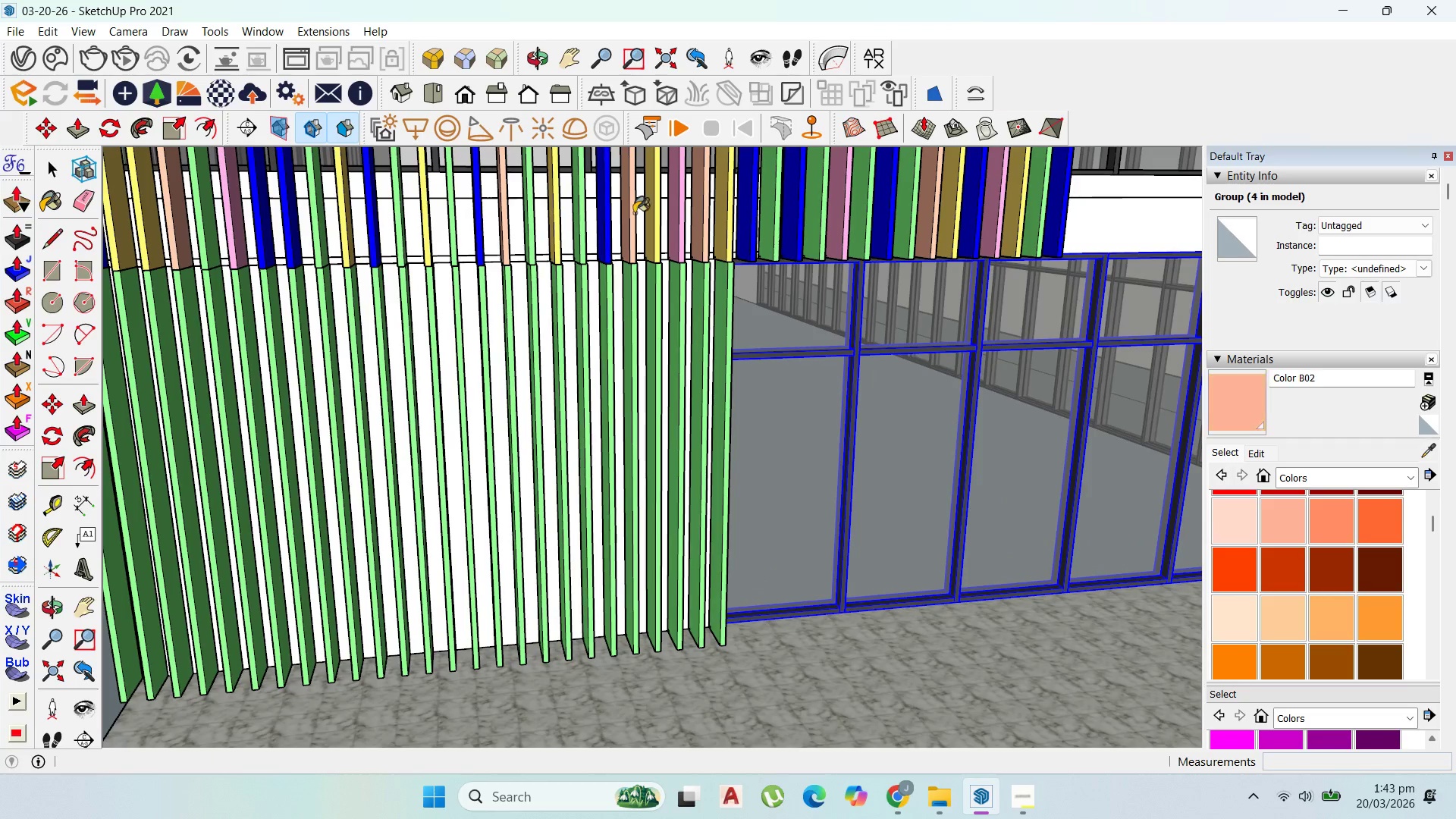 
scroll: coordinate [667, 304], scroll_direction: down, amount: 2.0
 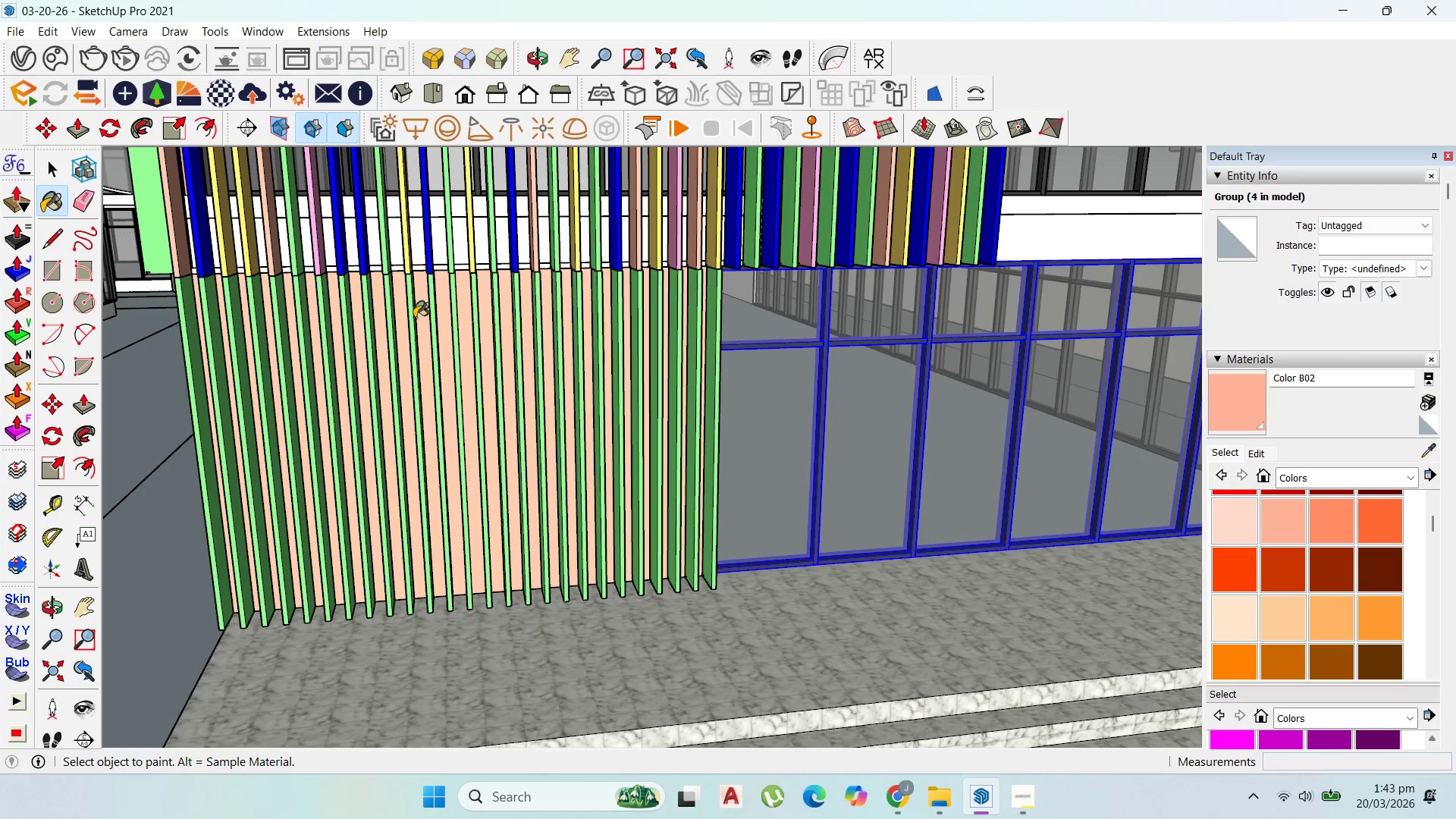 
key(Control+Z)
 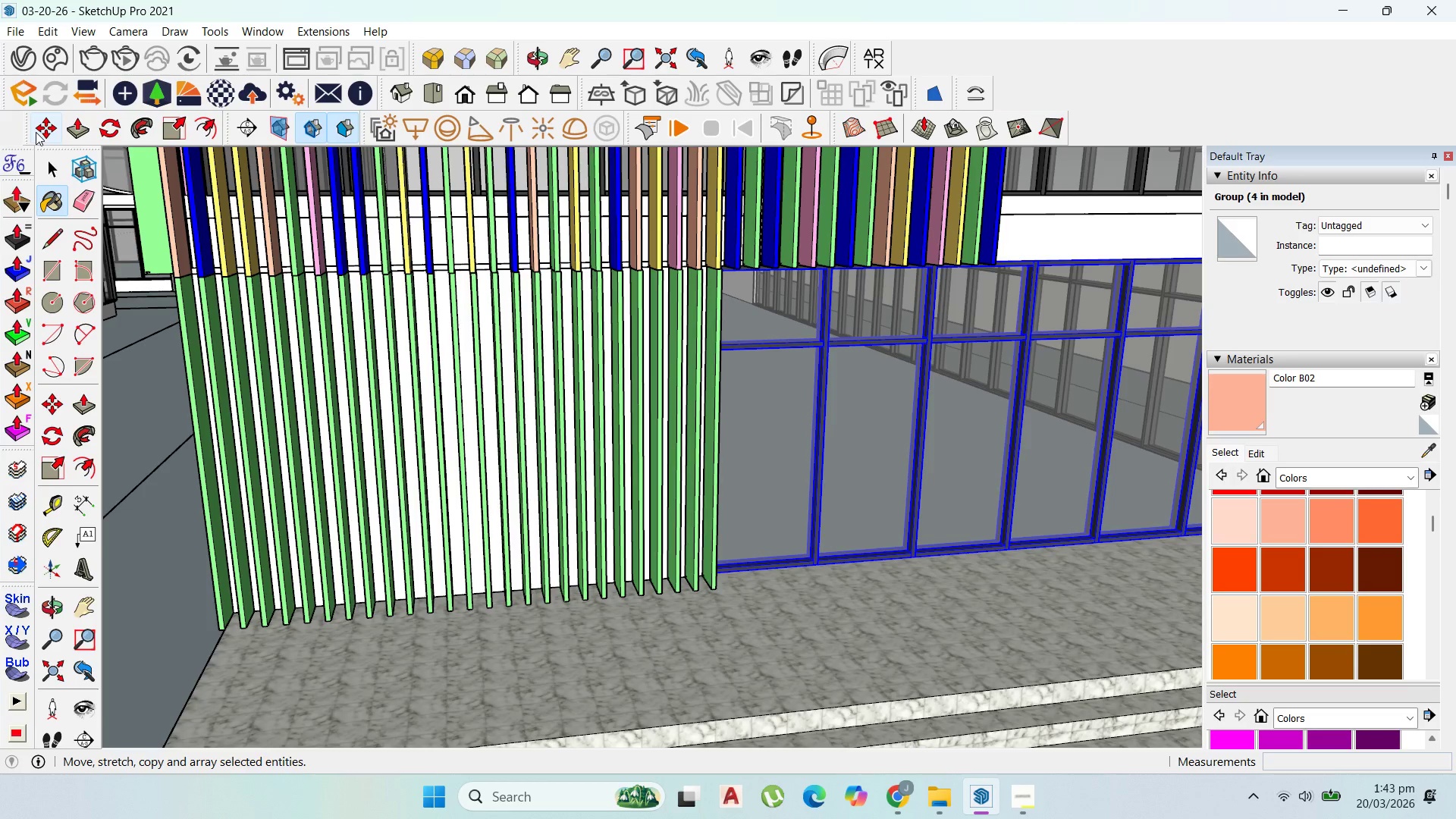 
left_click([46, 162])
 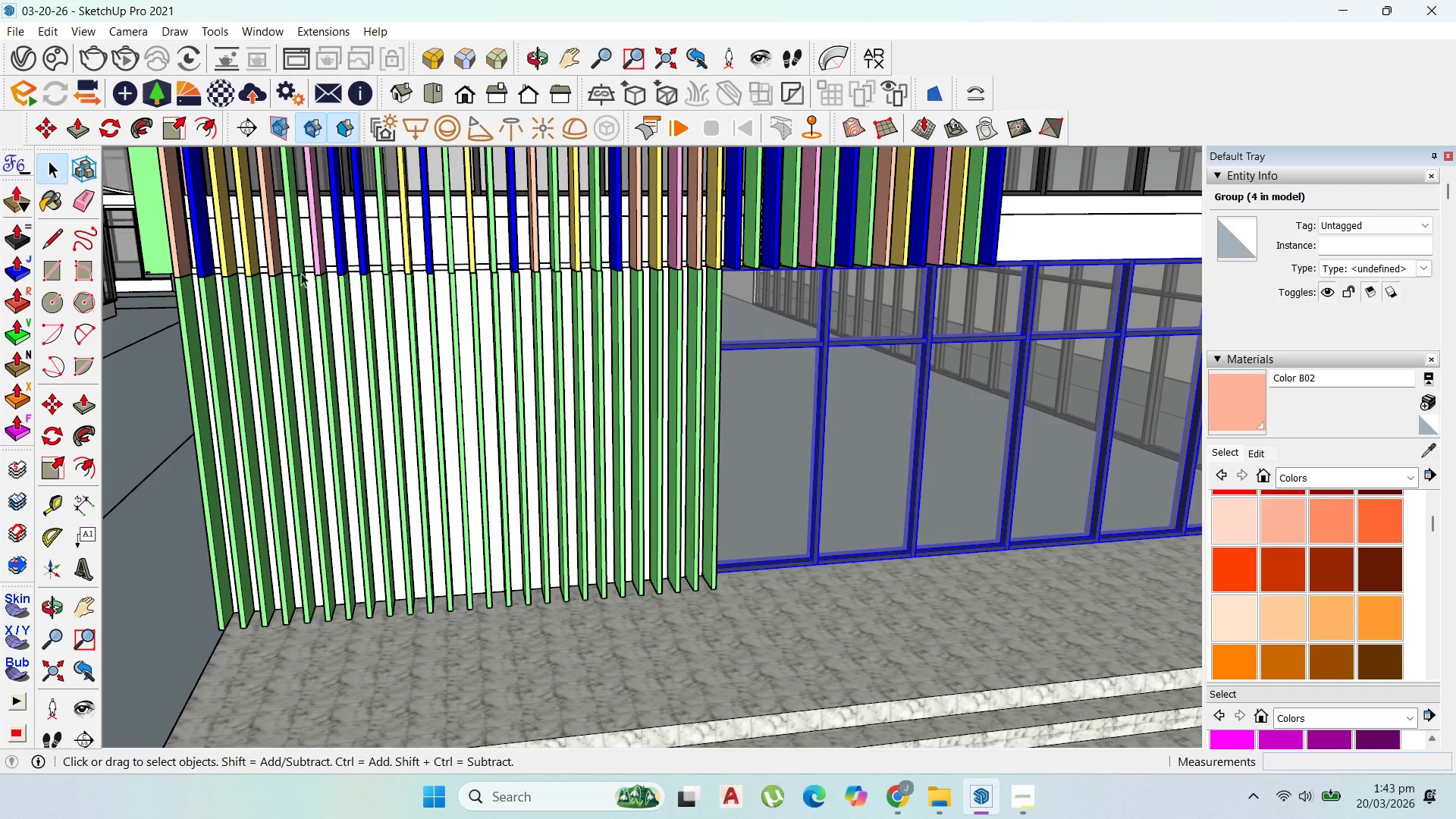 
left_click([322, 314])
 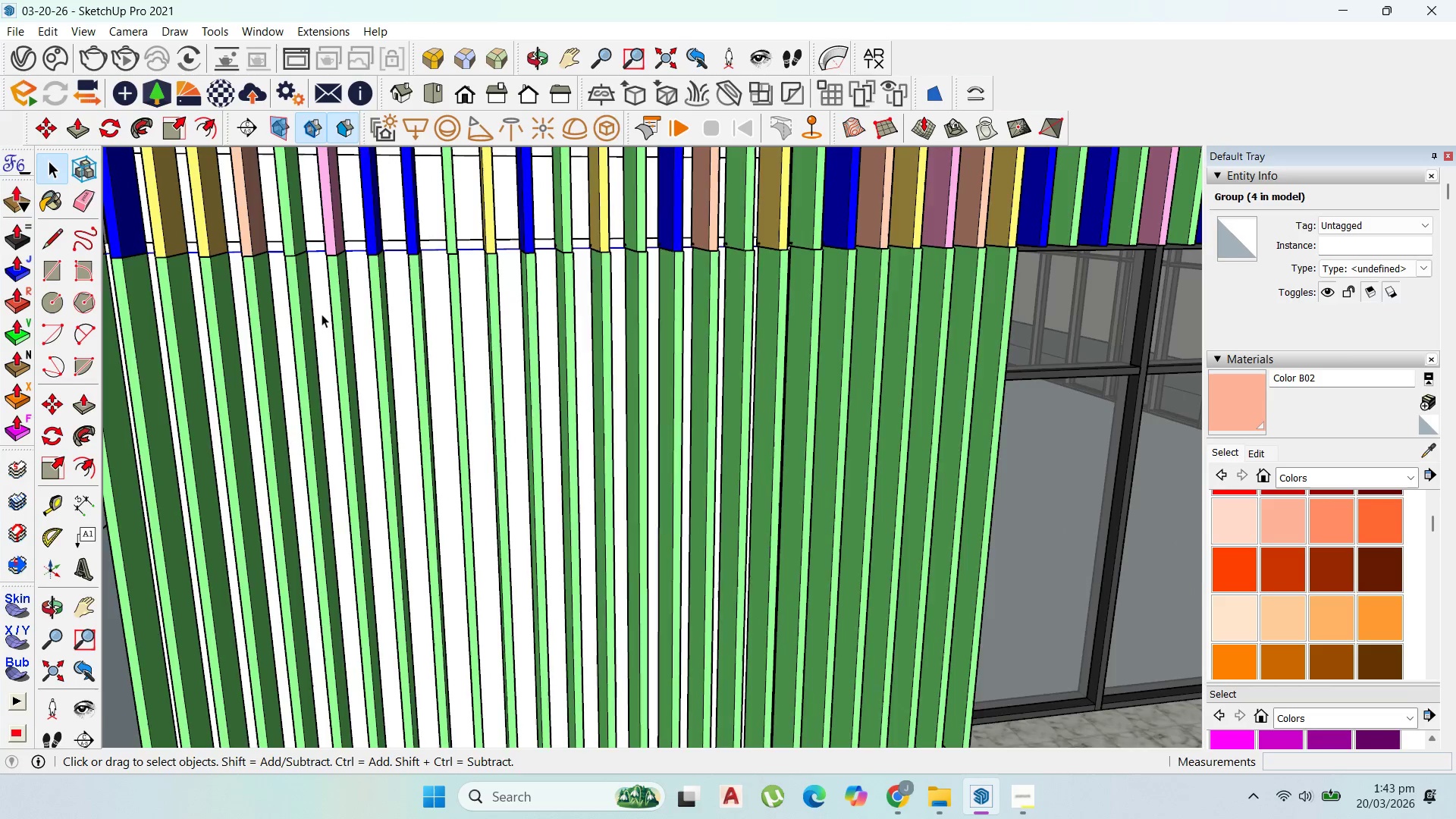 
scroll: coordinate [310, 310], scroll_direction: up, amount: 6.0
 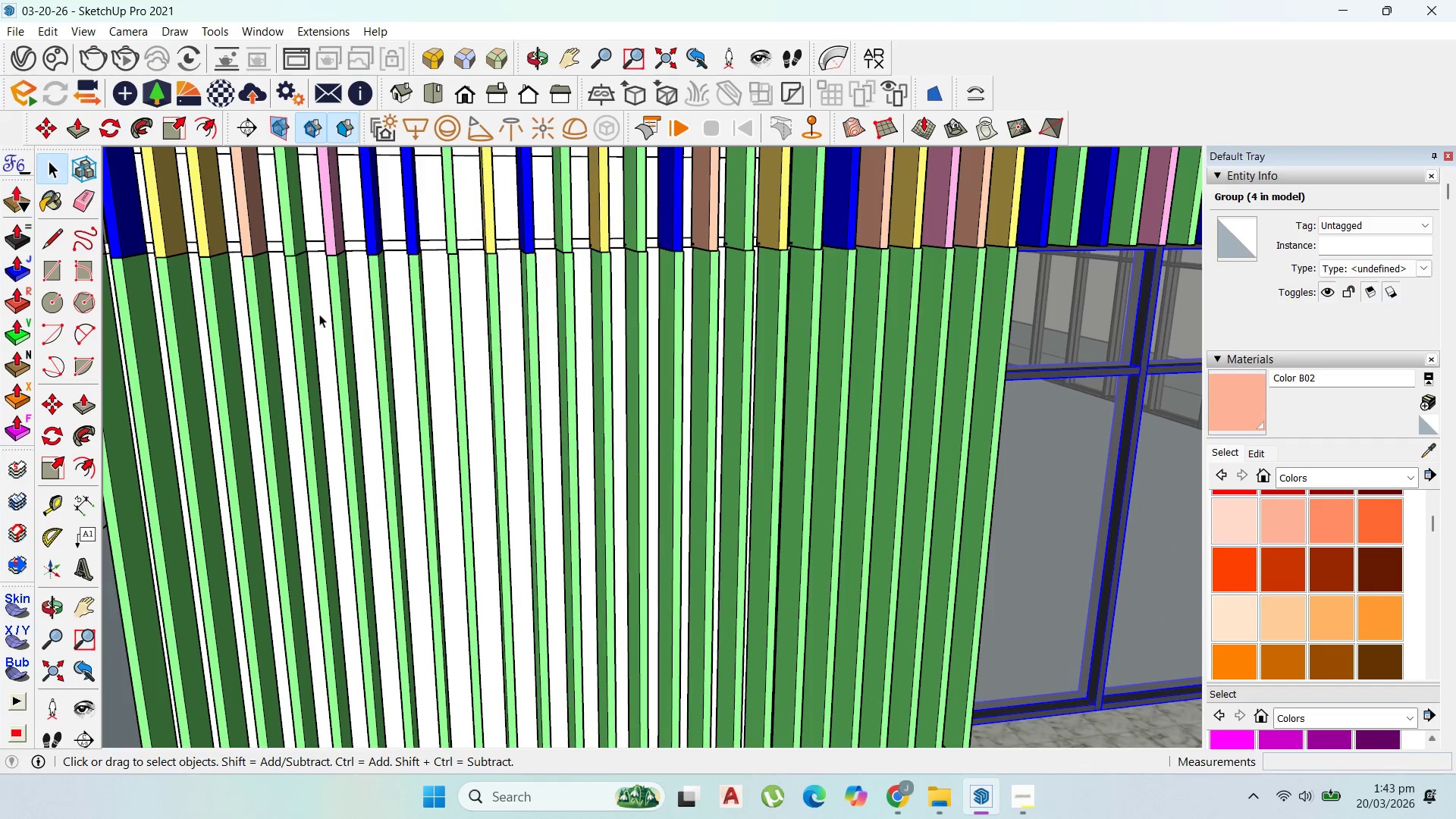 
double_click([322, 314])
 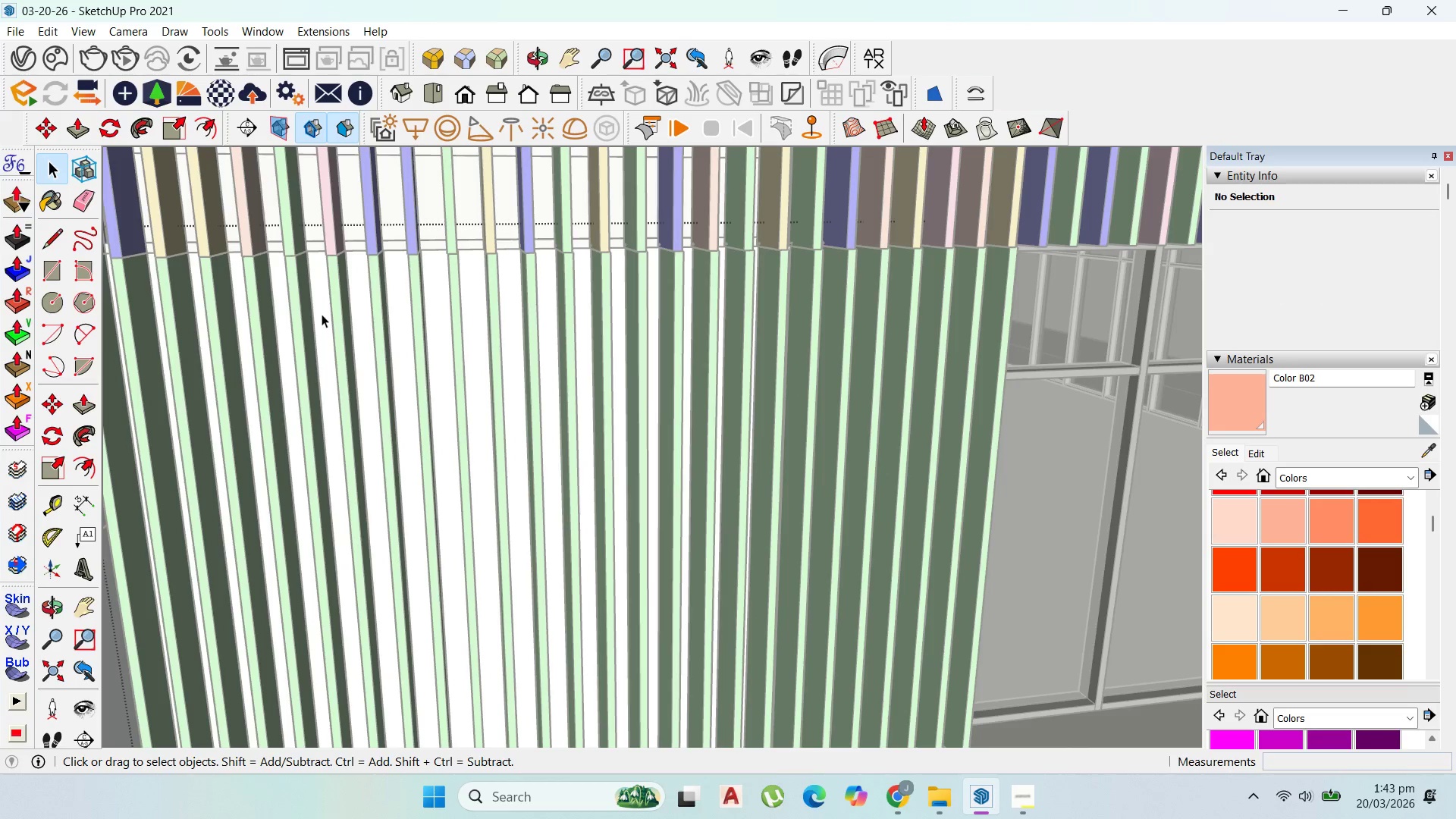 
left_click([322, 314])
 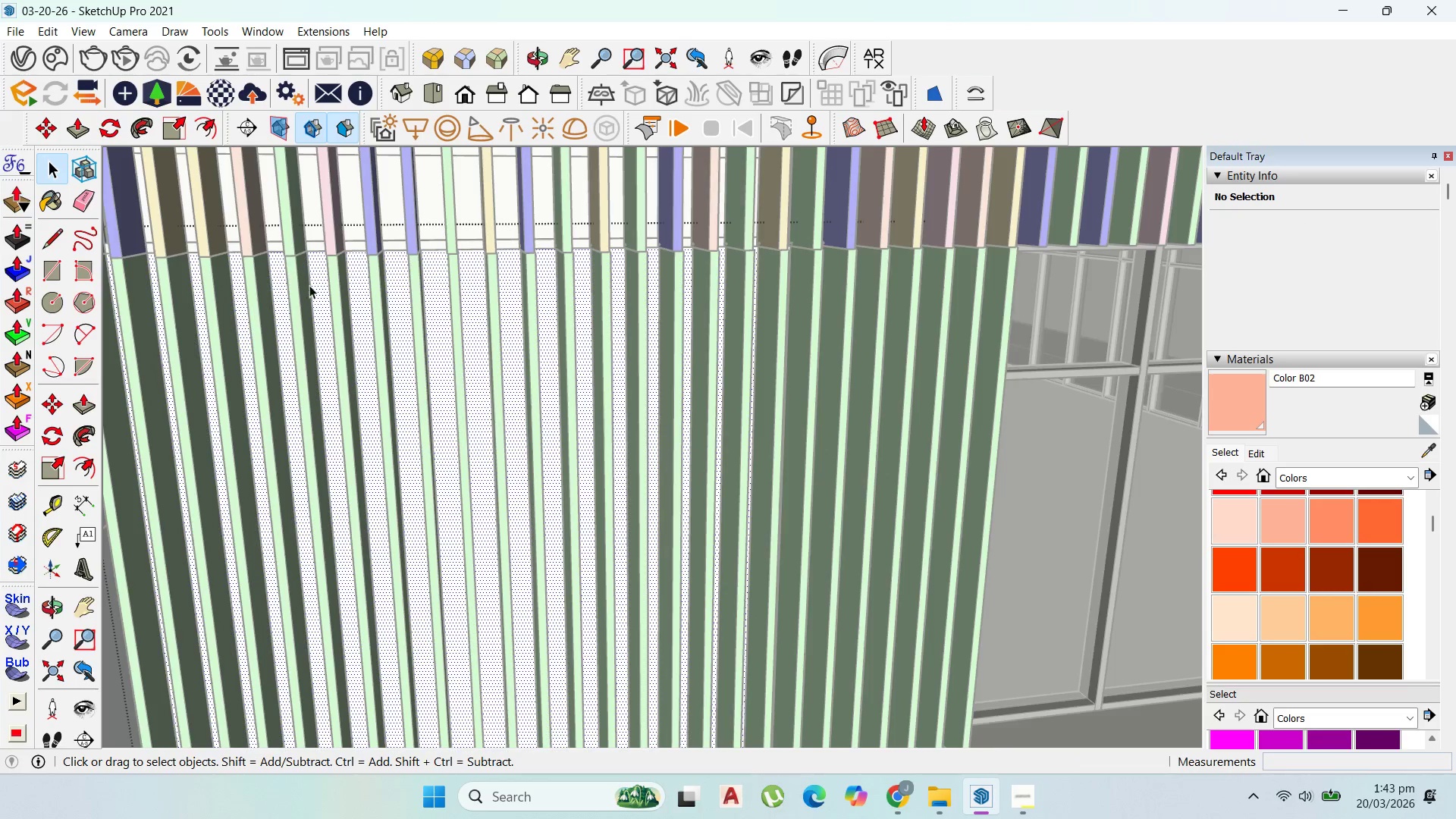 
scroll: coordinate [310, 287], scroll_direction: up, amount: 1.0
 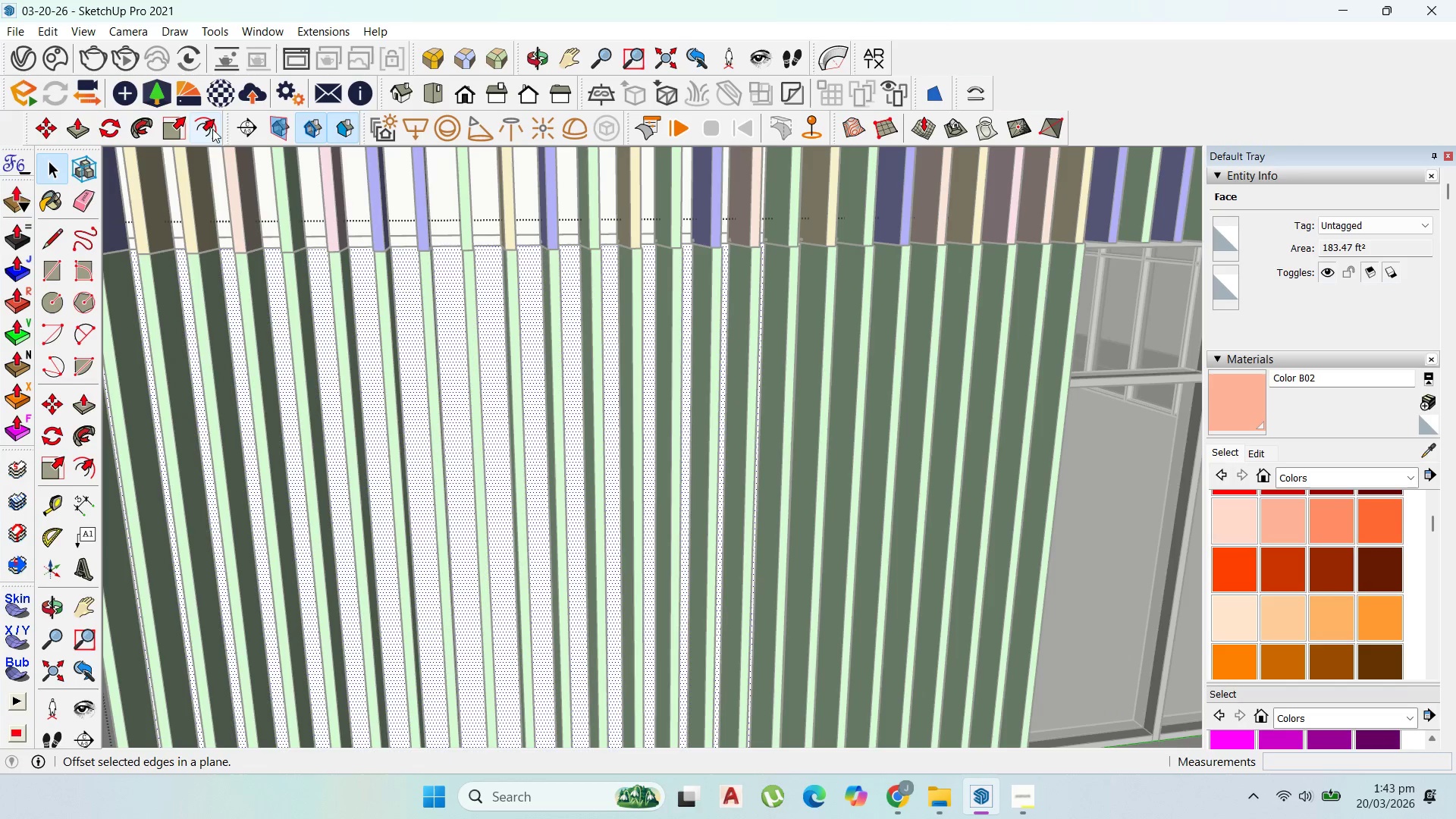 
left_click([209, 122])
 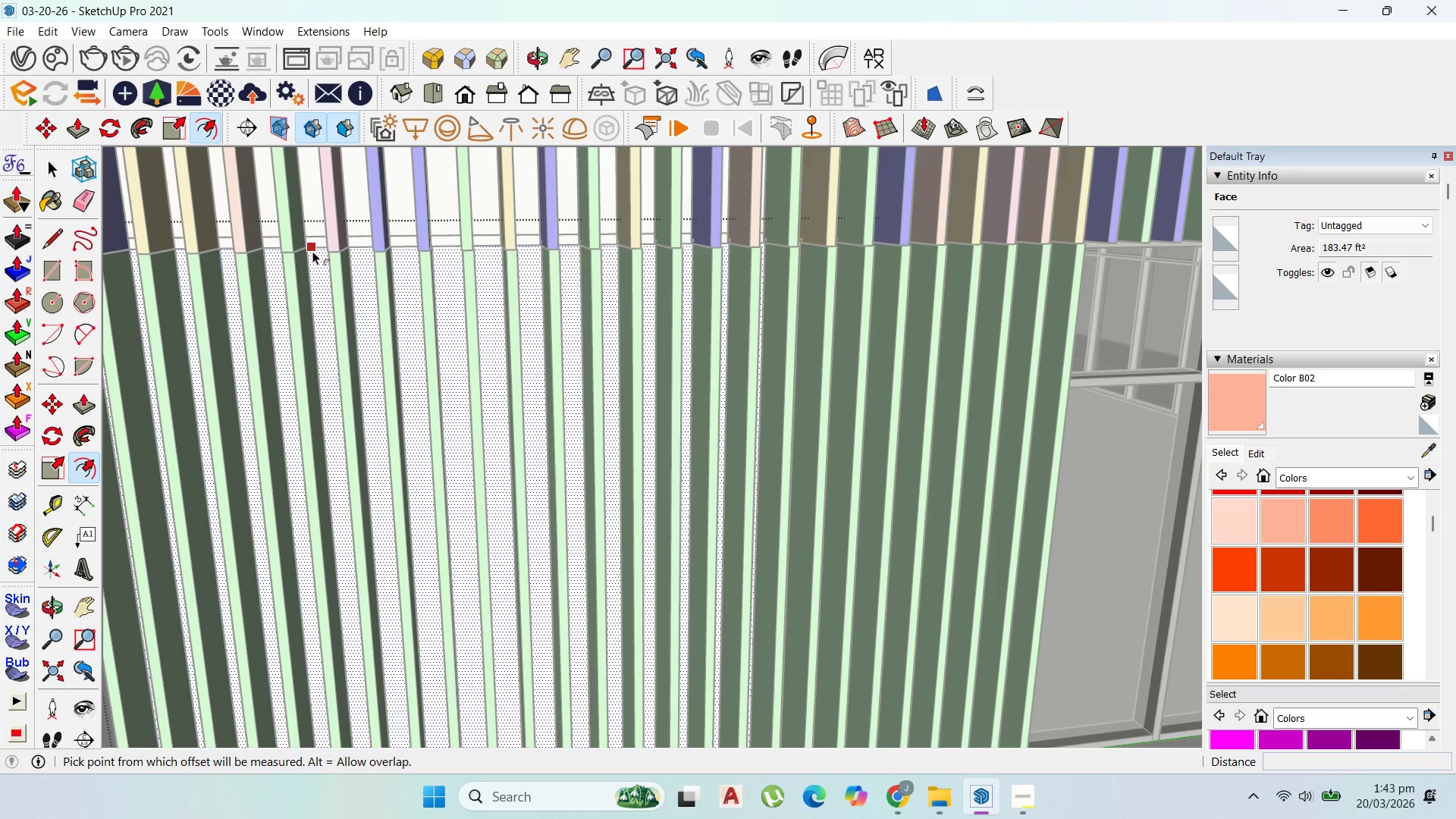 
left_click_drag(start_coordinate=[312, 251], to_coordinate=[321, 275])
 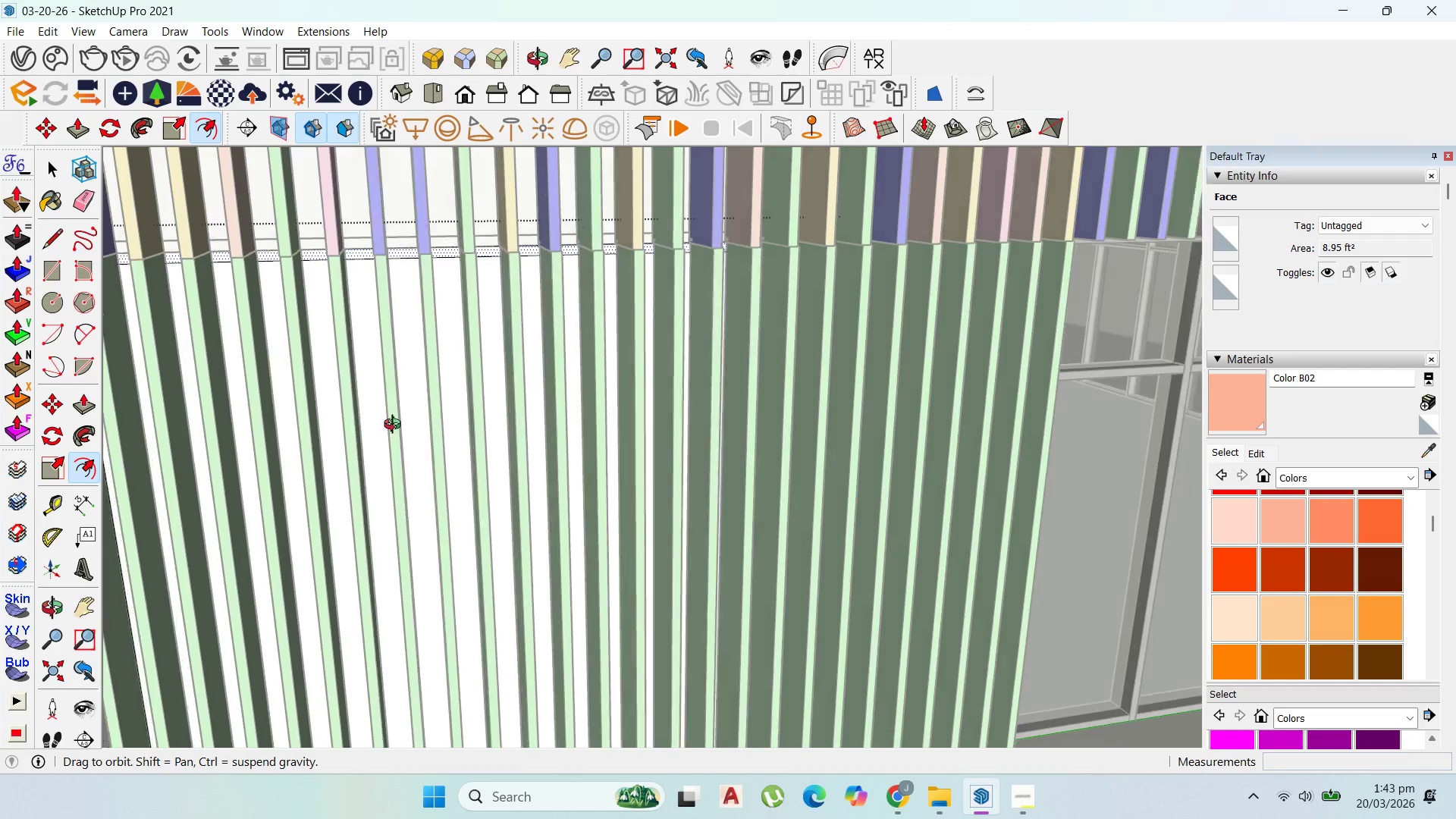 
type(50)
 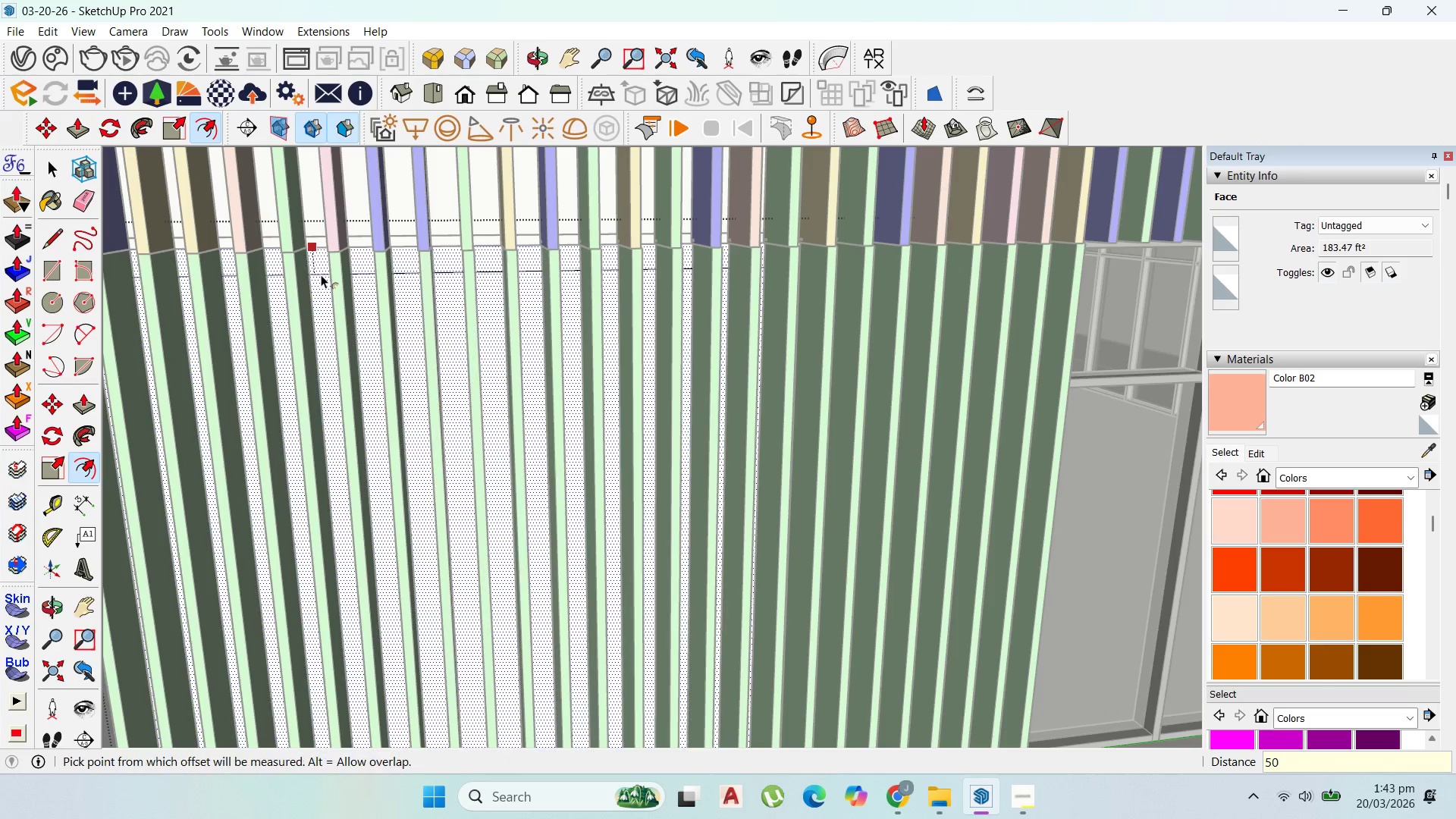 
key(Enter)
 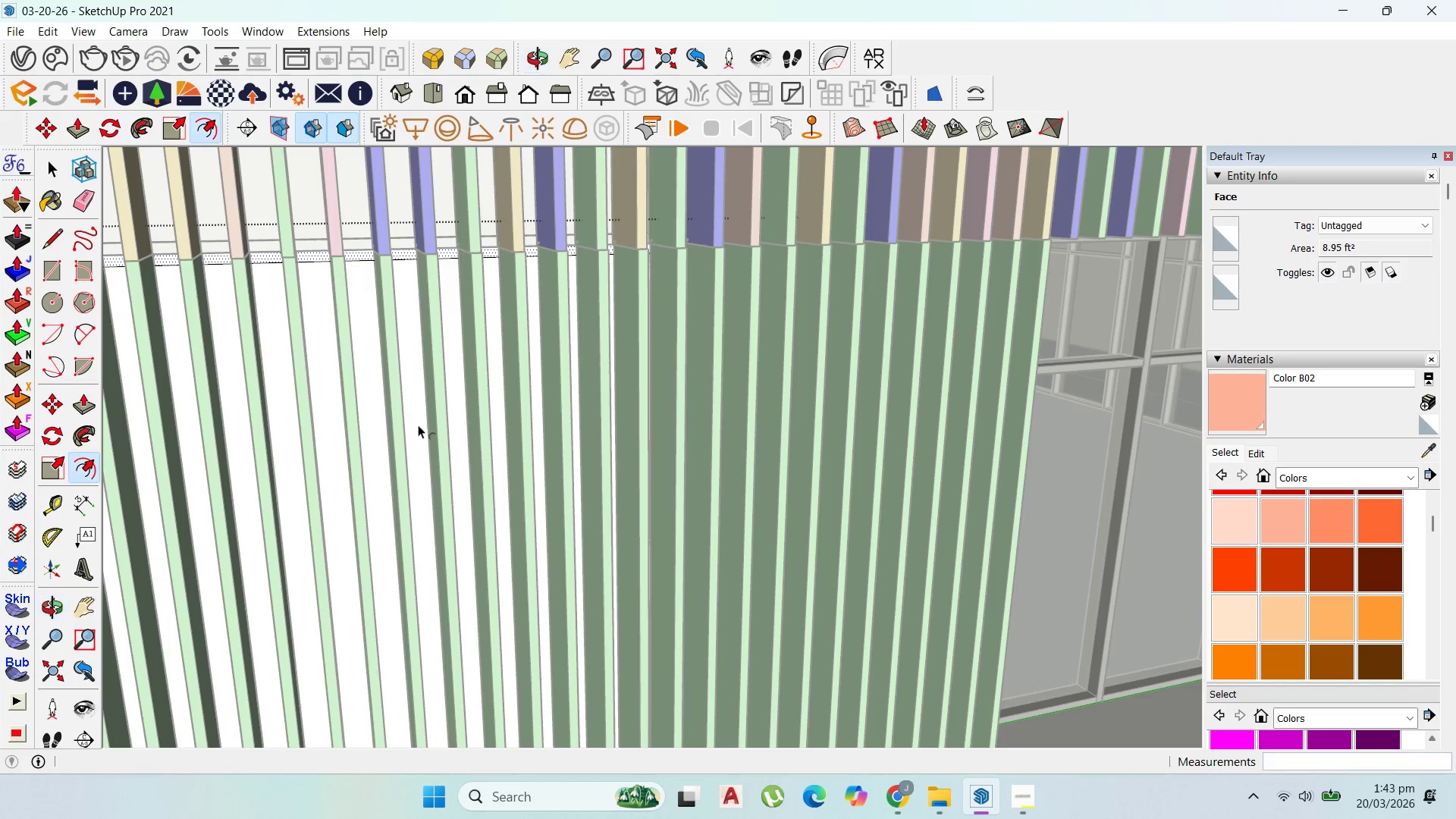 
key(P)
 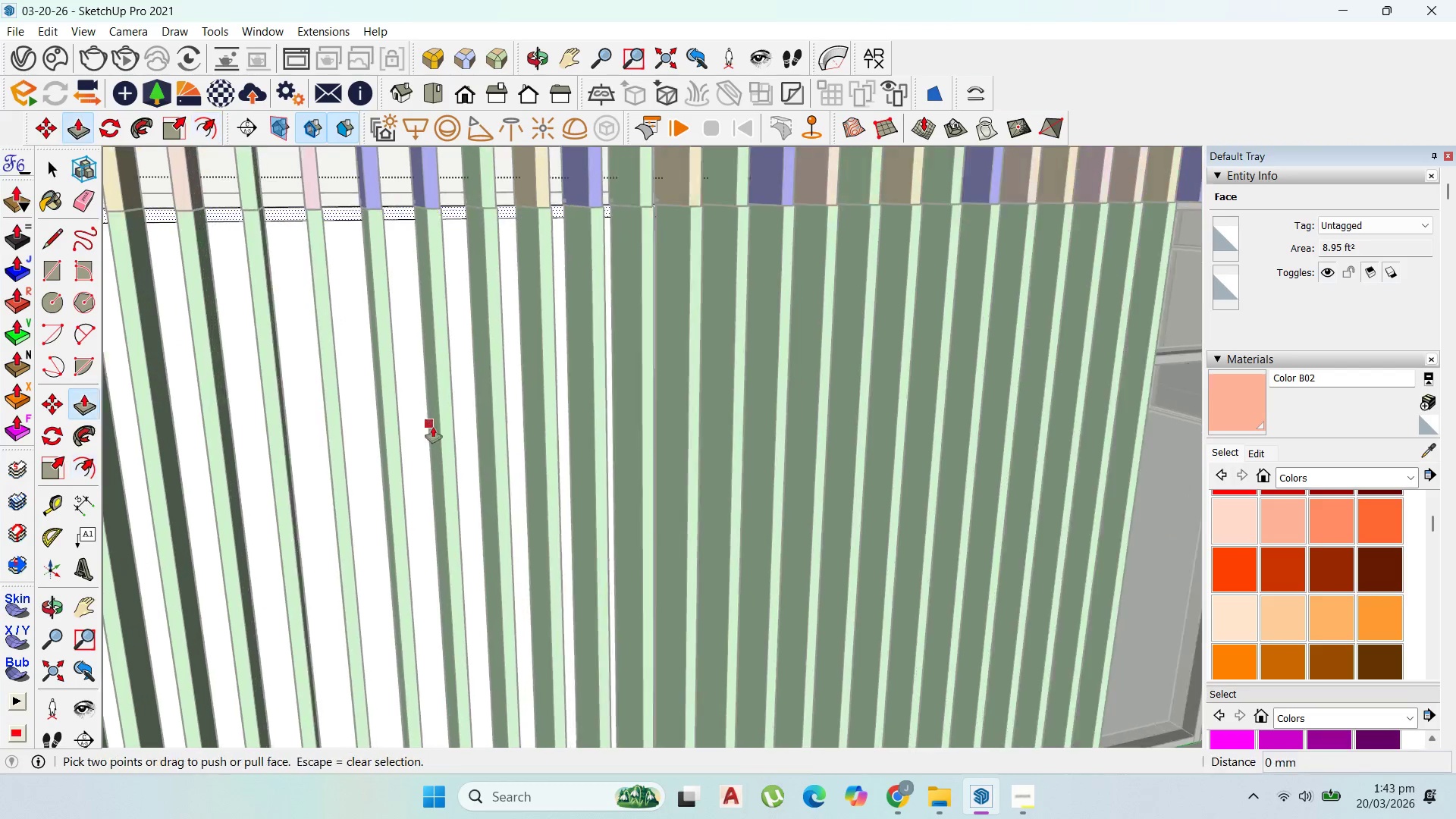 
scroll: coordinate [491, 502], scroll_direction: up, amount: 5.0
 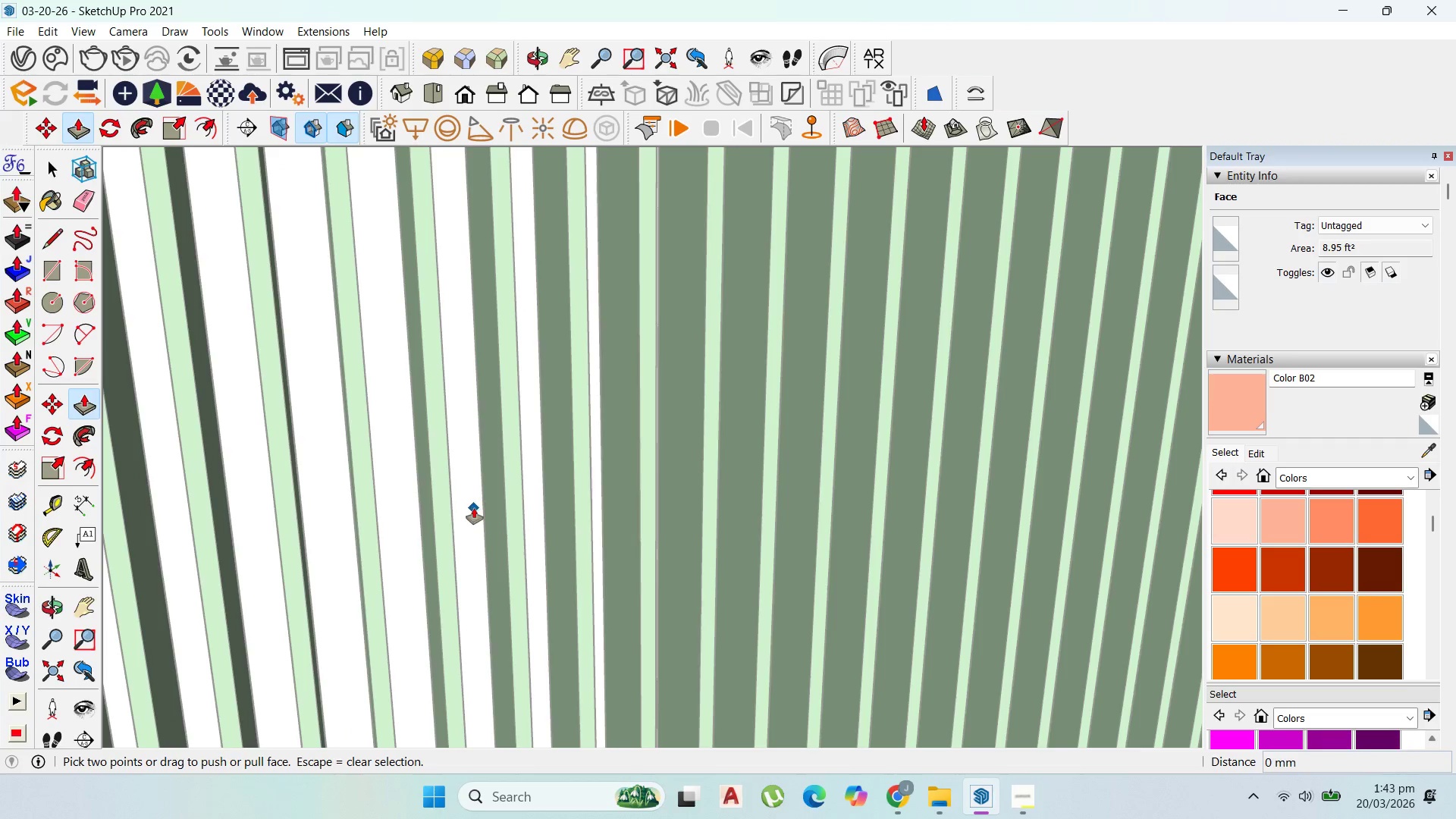 
key(Escape)
 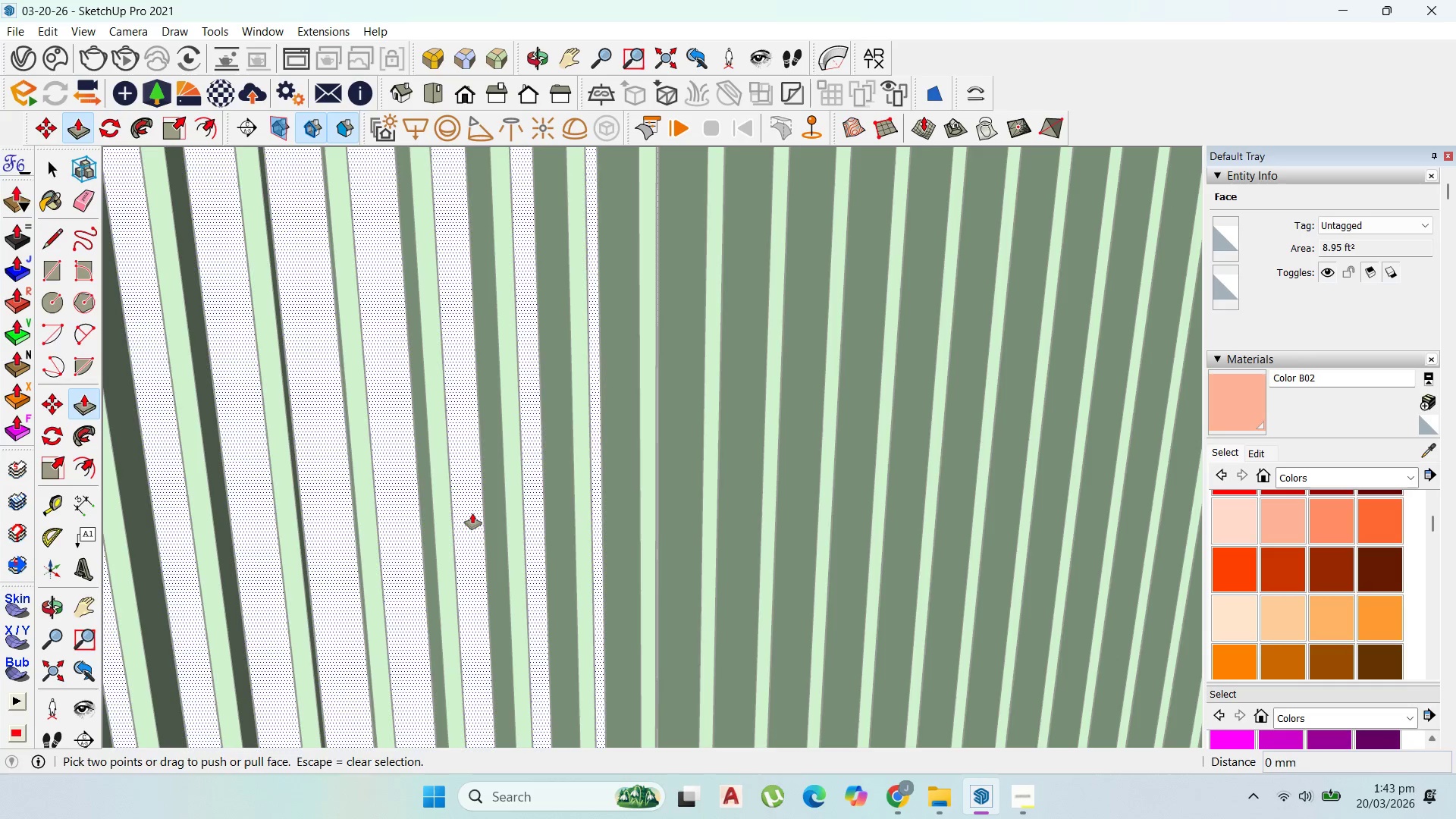 
left_click([472, 513])
 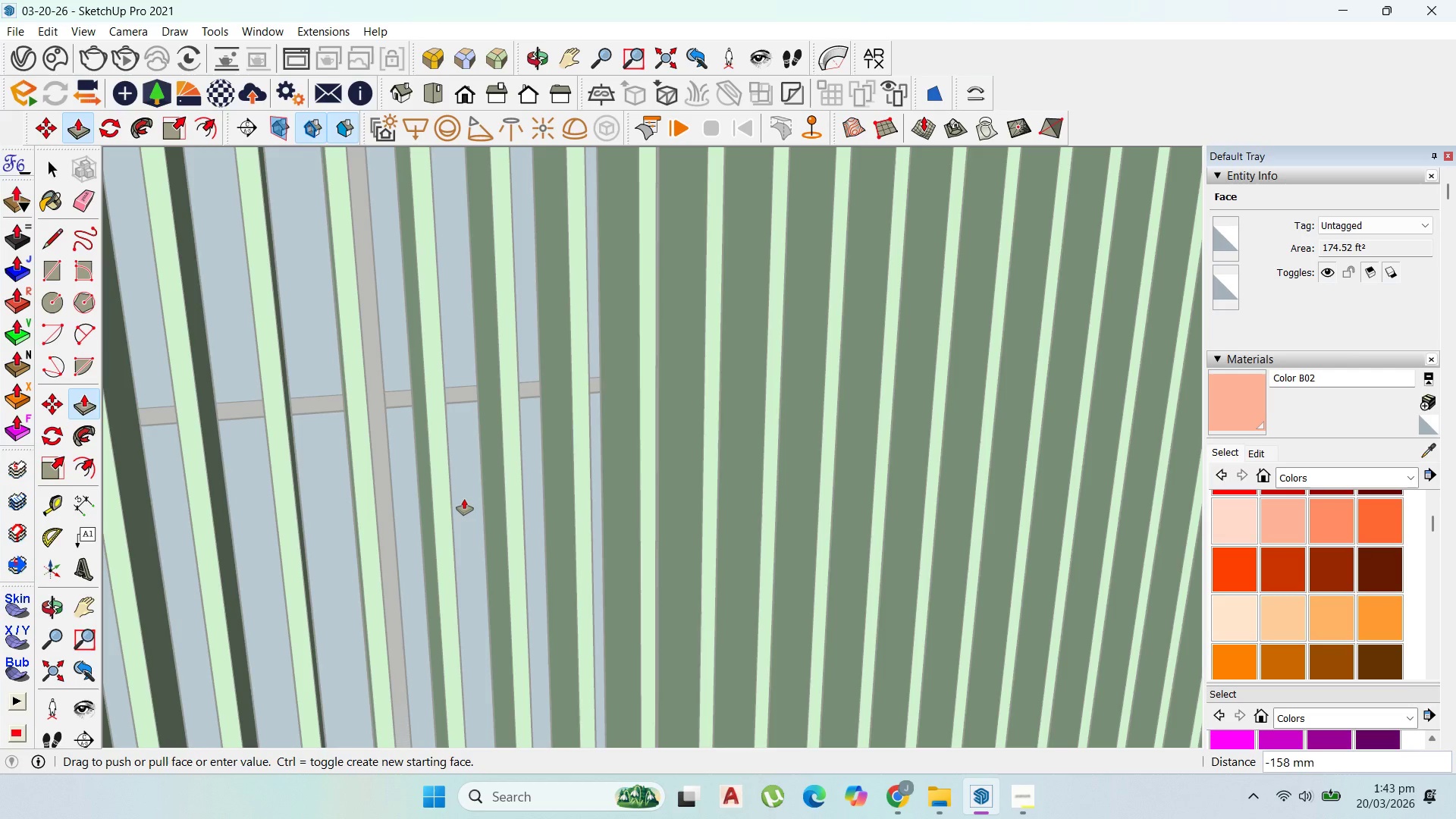 
type(50)
 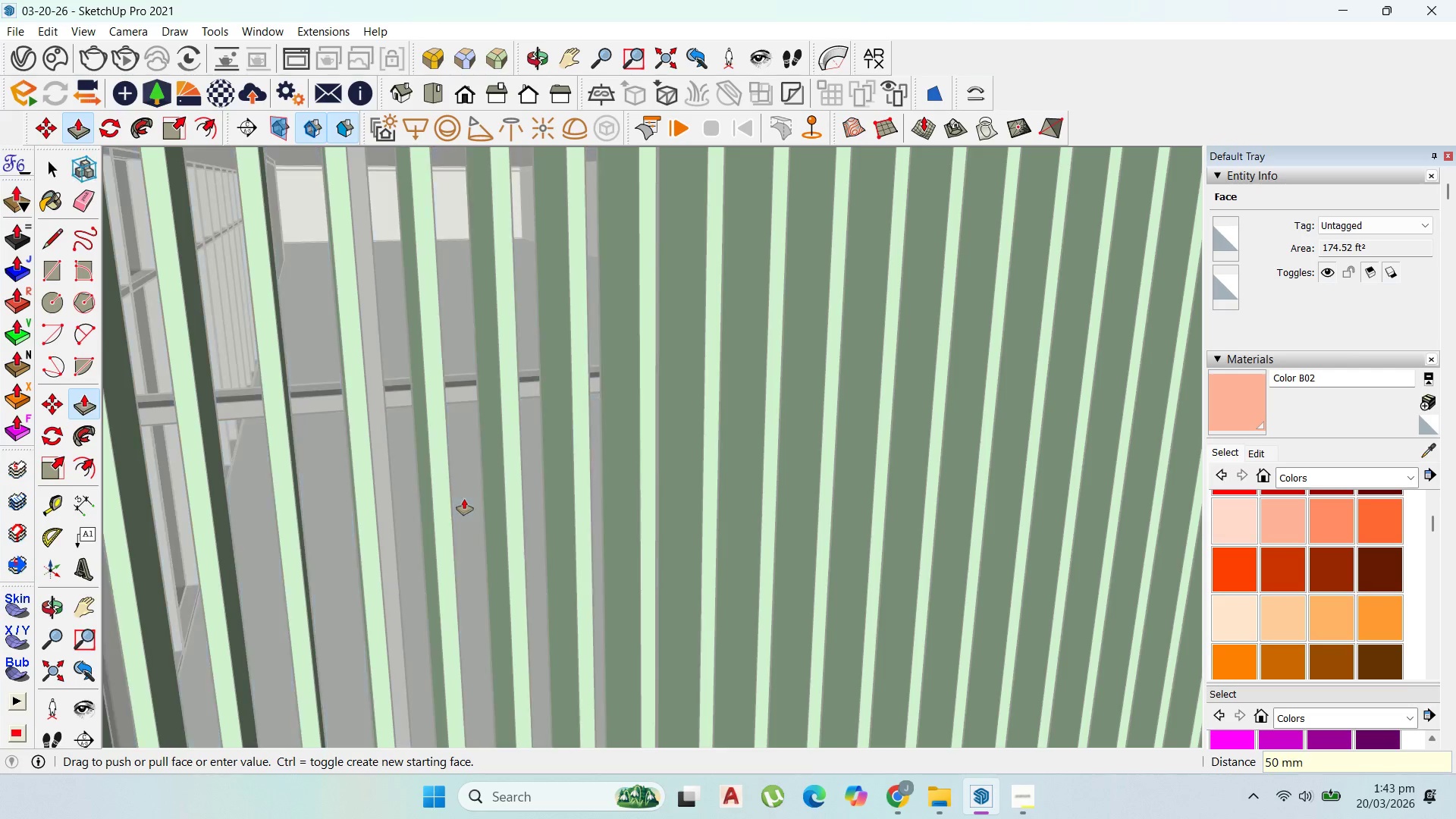 
key(Enter)
 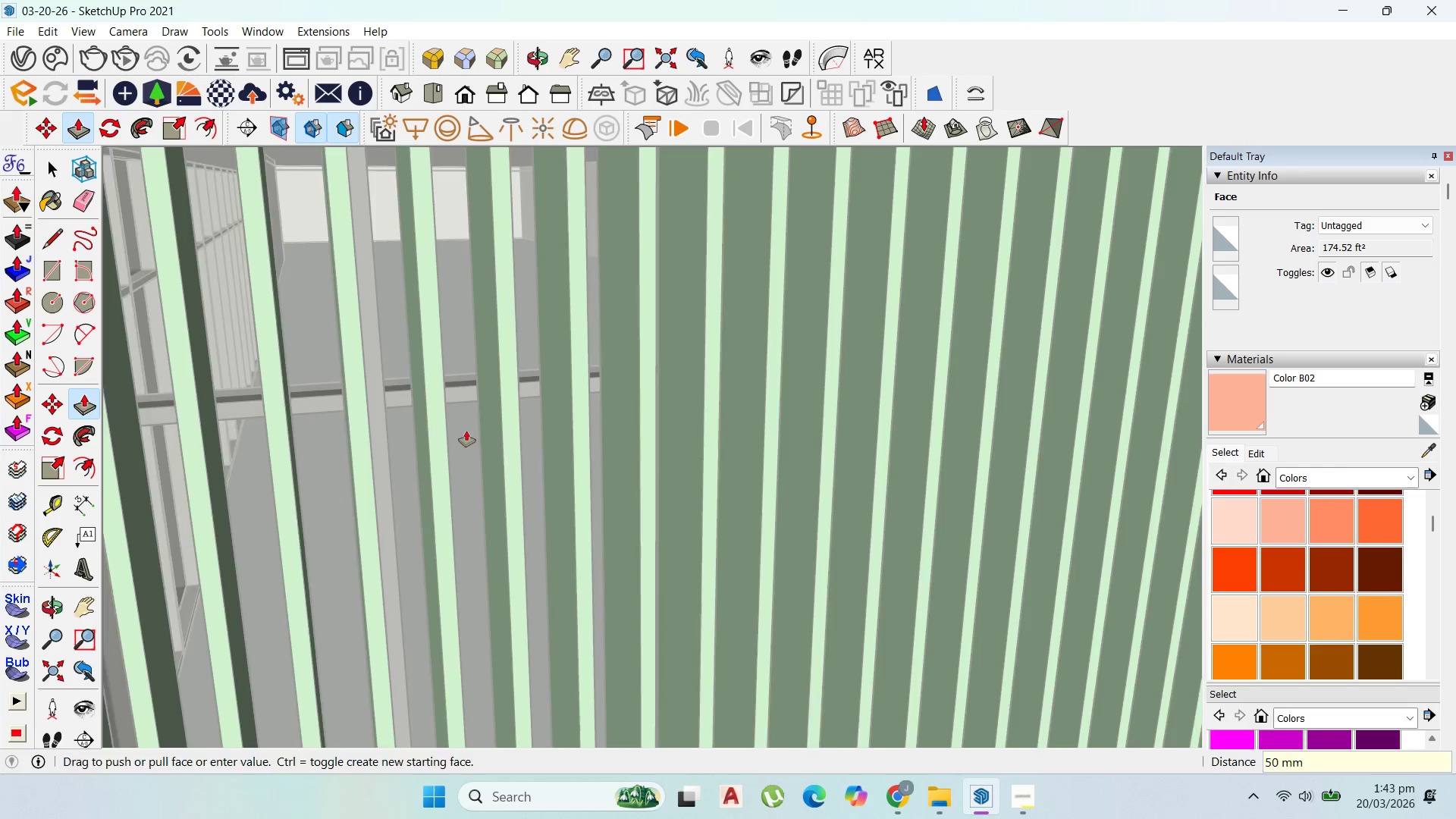 
scroll: coordinate [502, 341], scroll_direction: down, amount: 11.0
 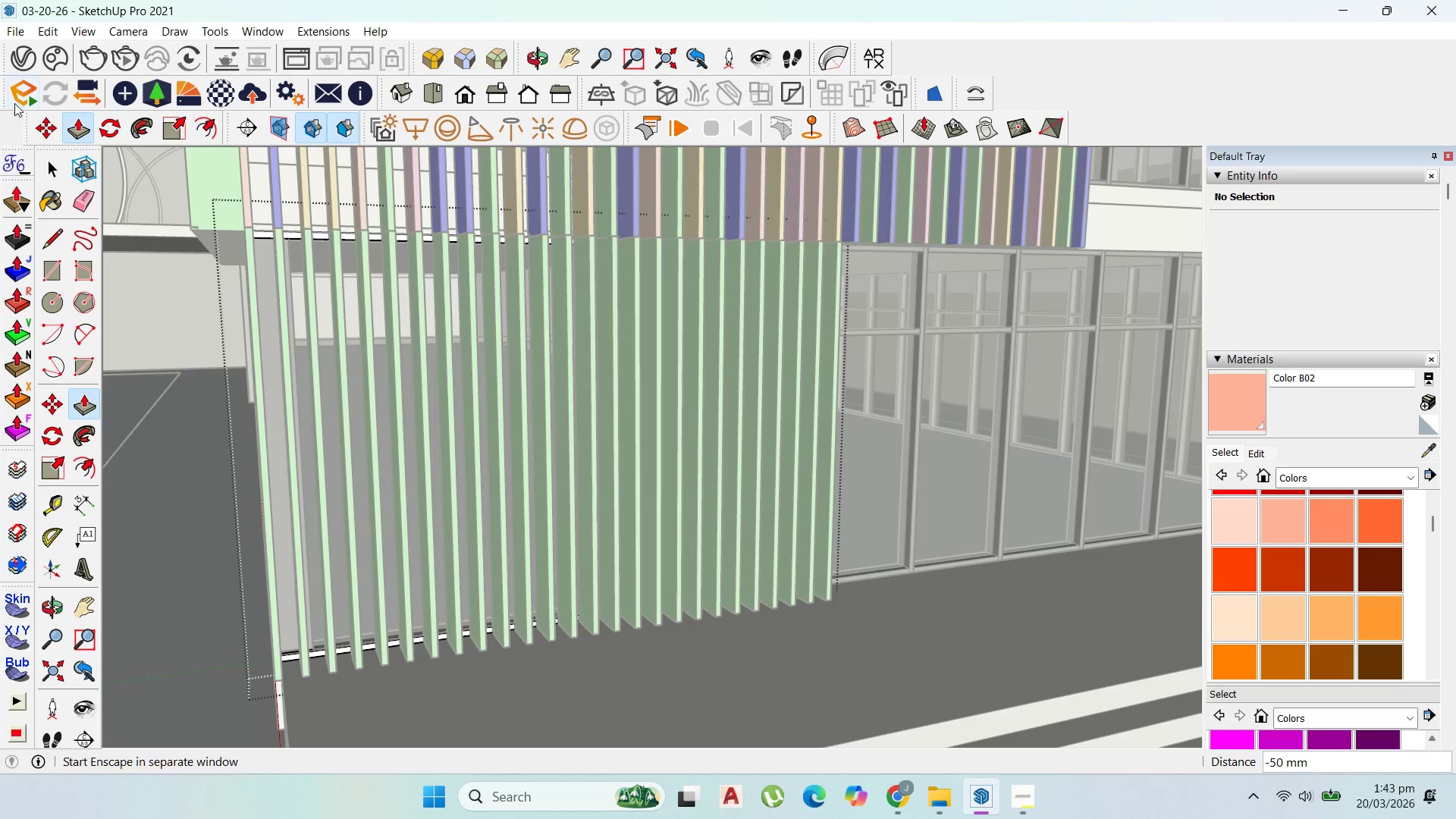 
key(Escape)
 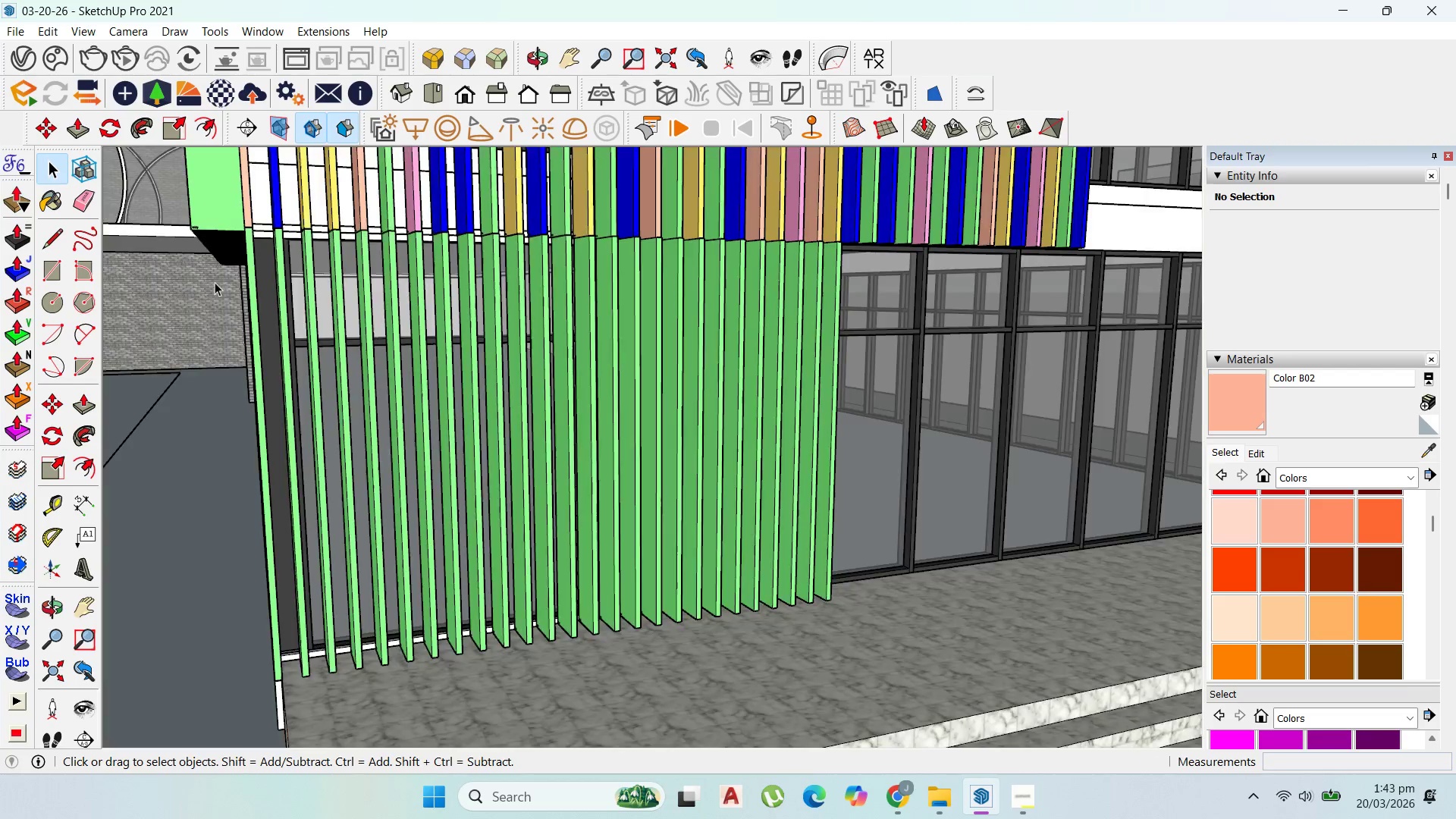 
key(Escape)
 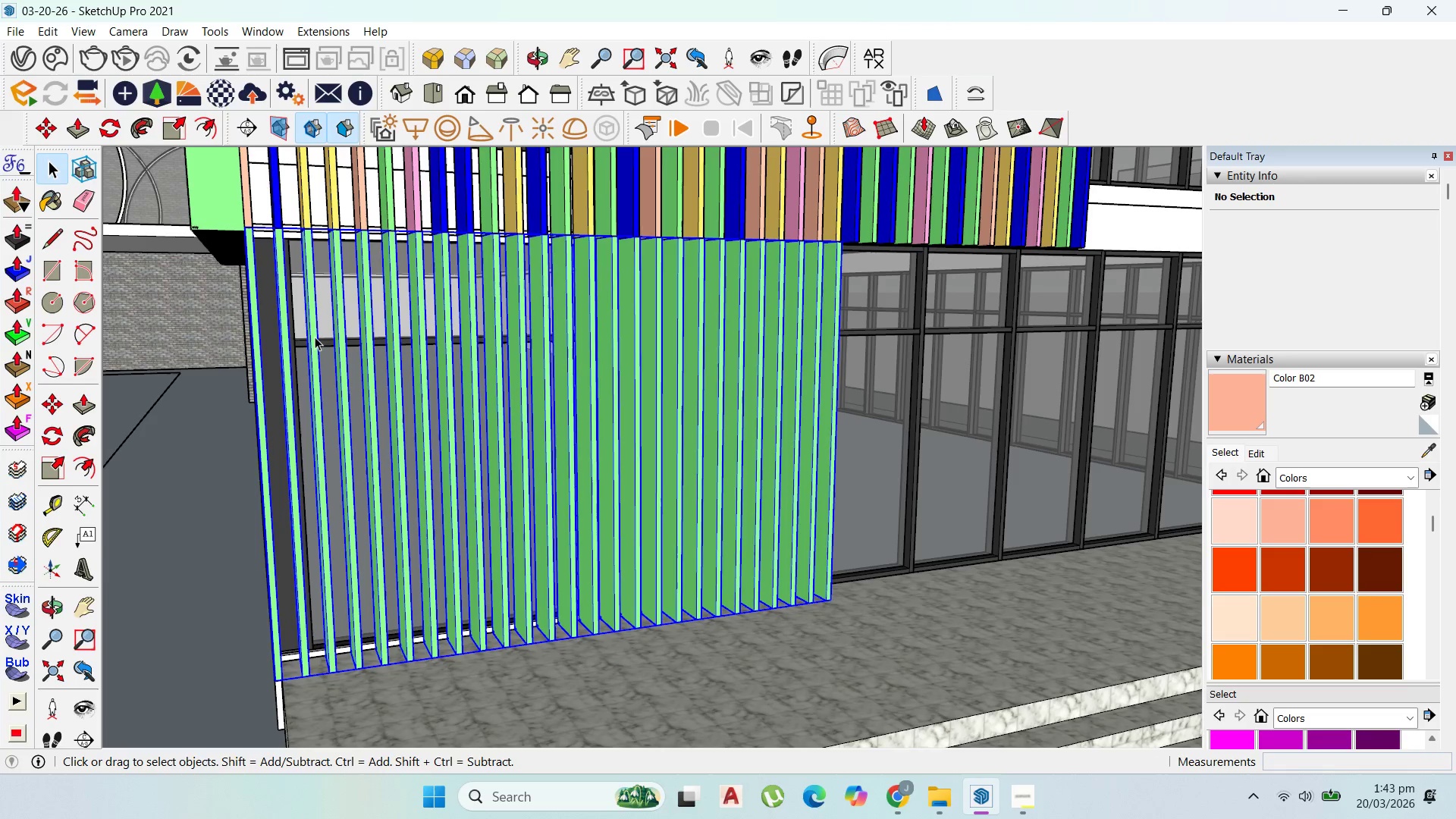 
double_click([315, 337])
 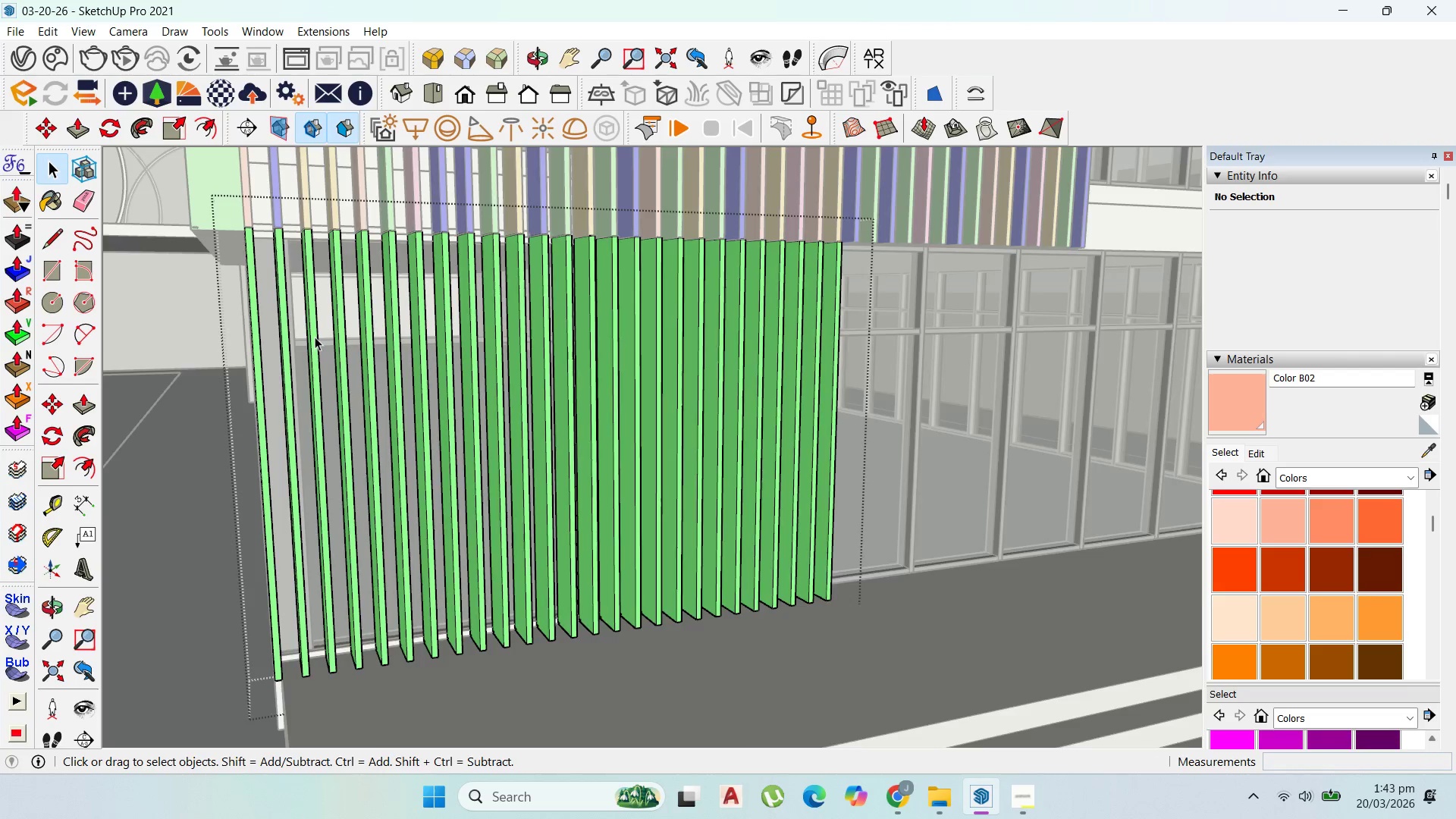 
scroll: coordinate [736, 461], scroll_direction: down, amount: 5.0
 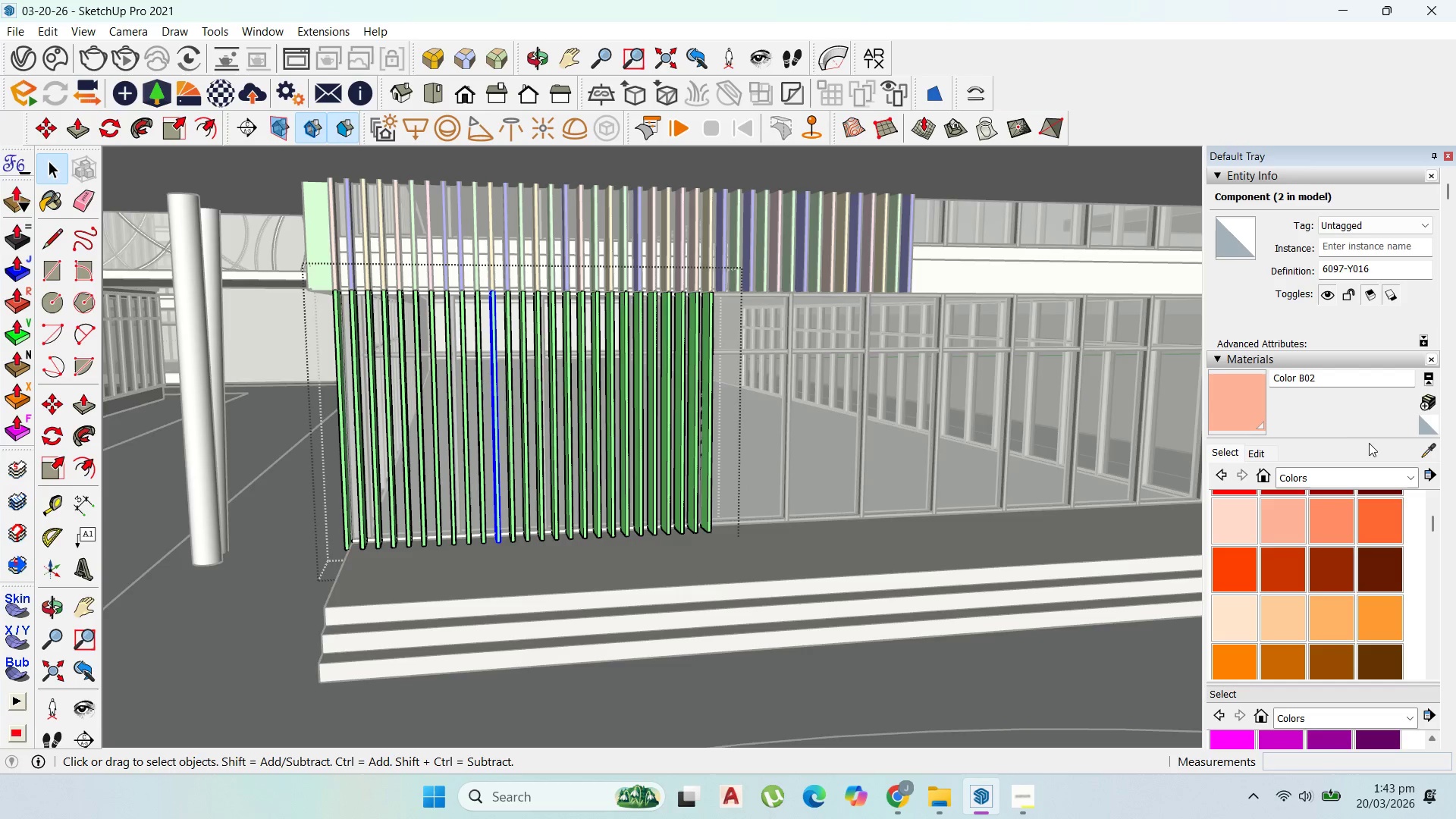 
left_click([1222, 399])
 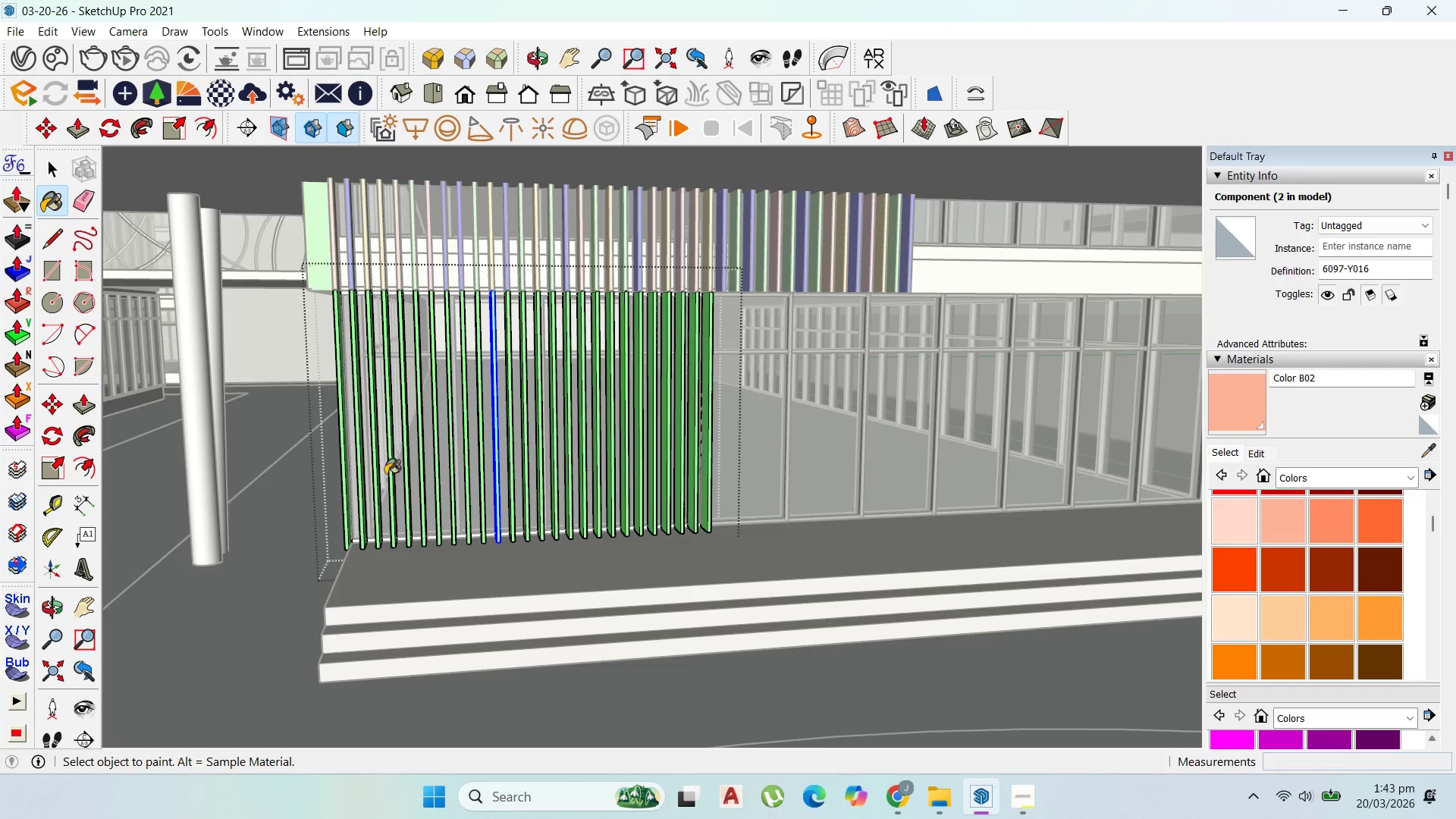 
left_click([353, 474])
 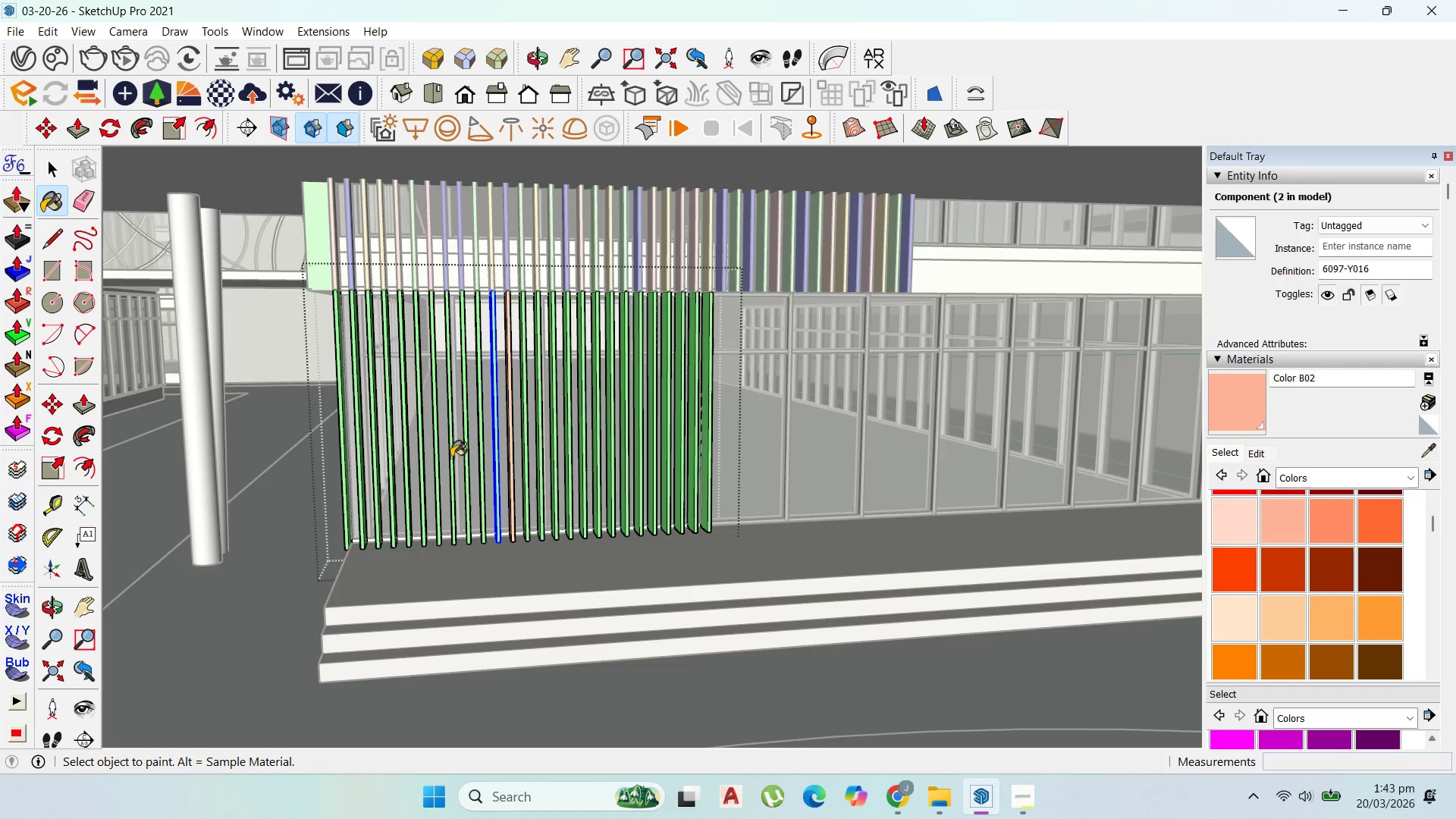 
triple_click([372, 447])
 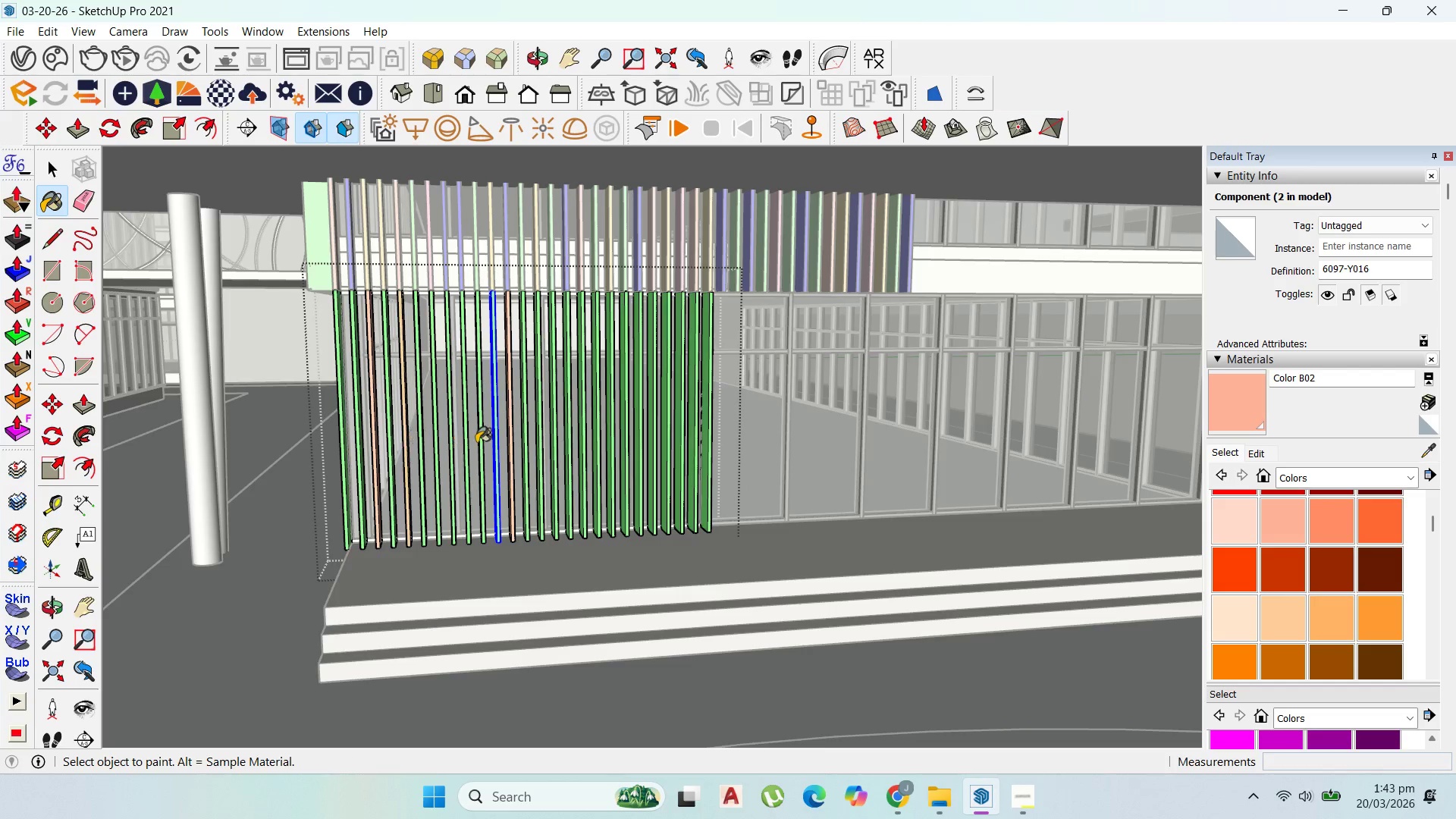 
left_click_drag(start_coordinate=[476, 442], to_coordinate=[480, 442])
 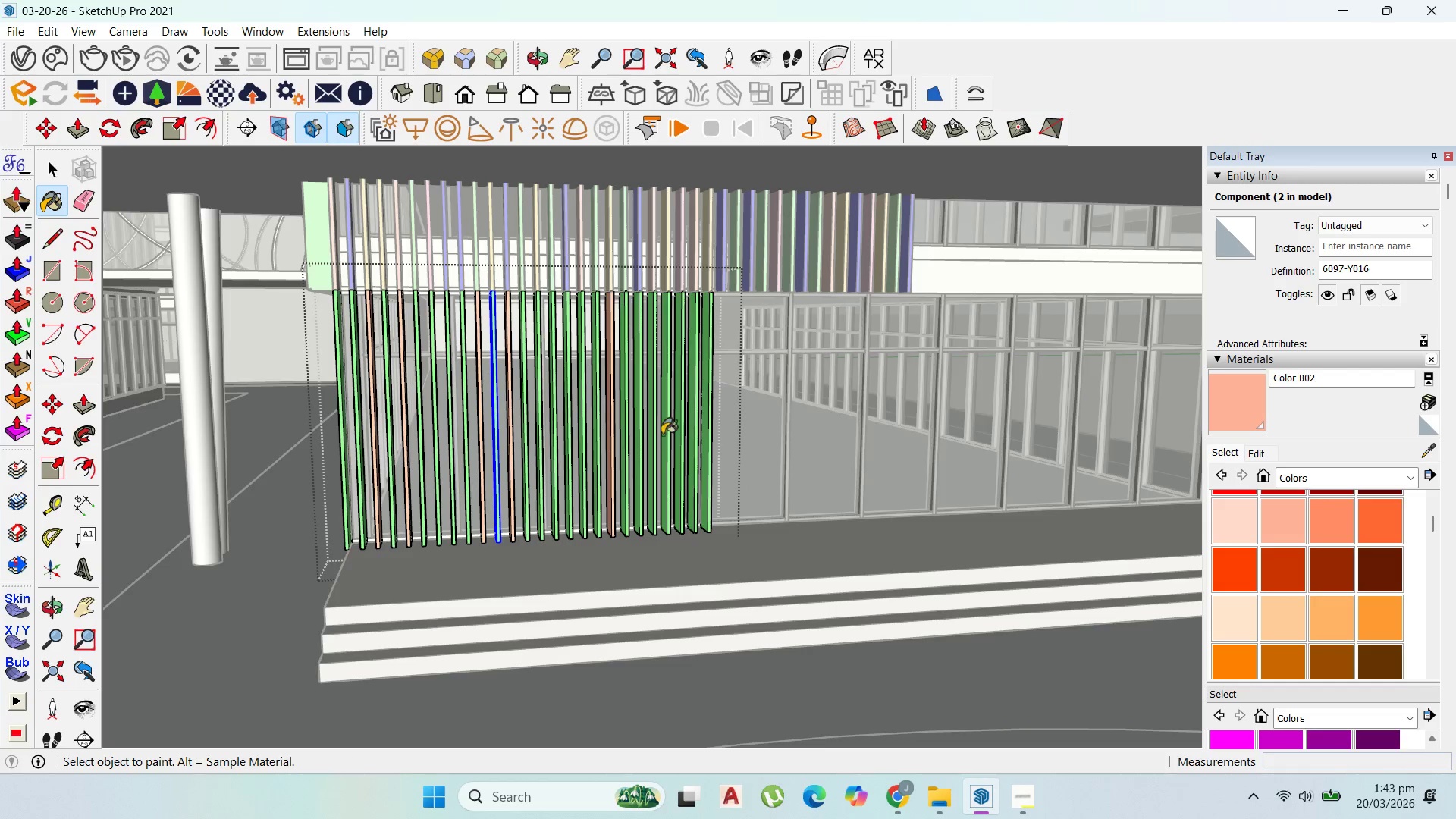 
left_click_drag(start_coordinate=[662, 435], to_coordinate=[668, 435])
 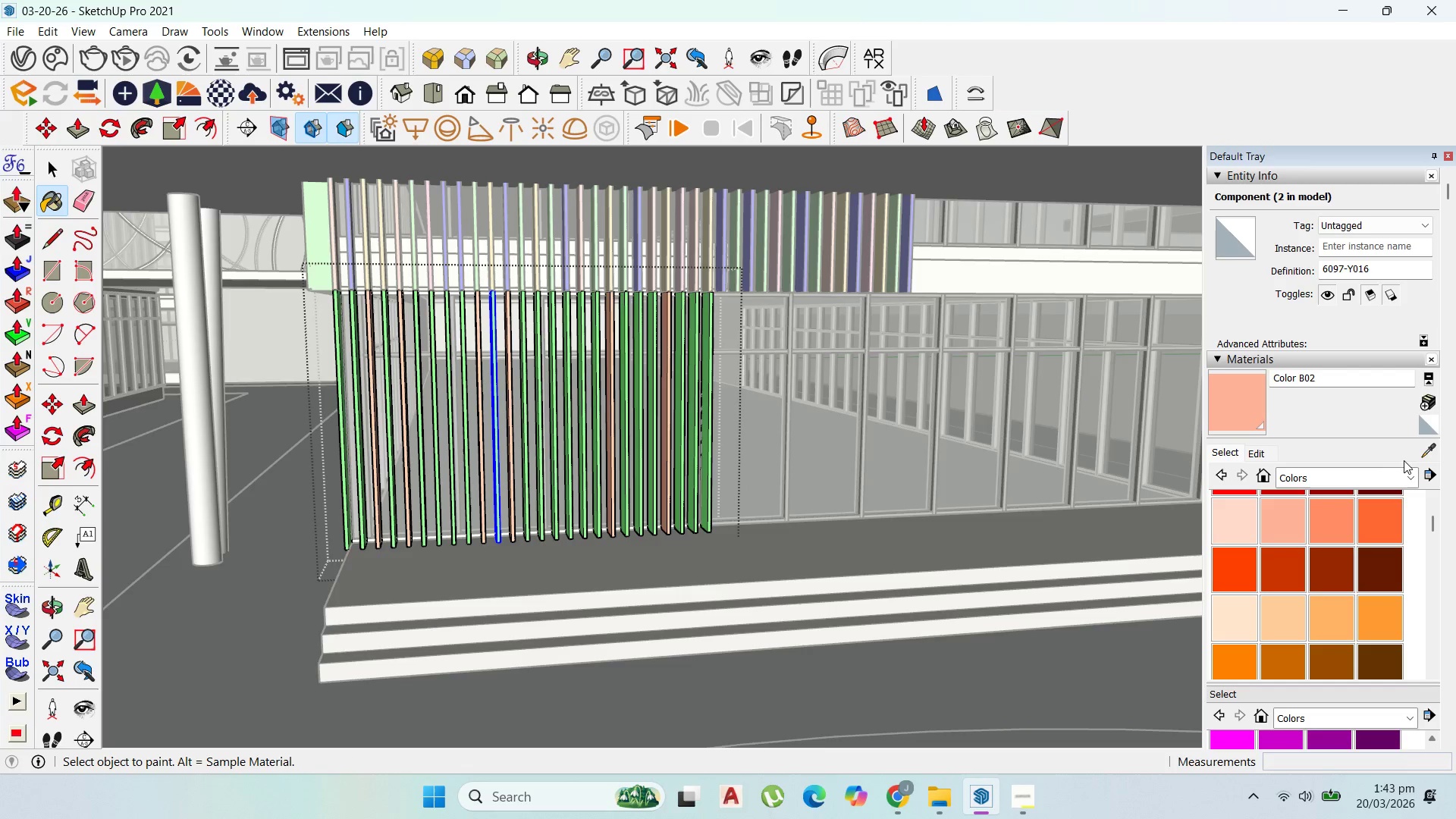 
left_click([1422, 455])
 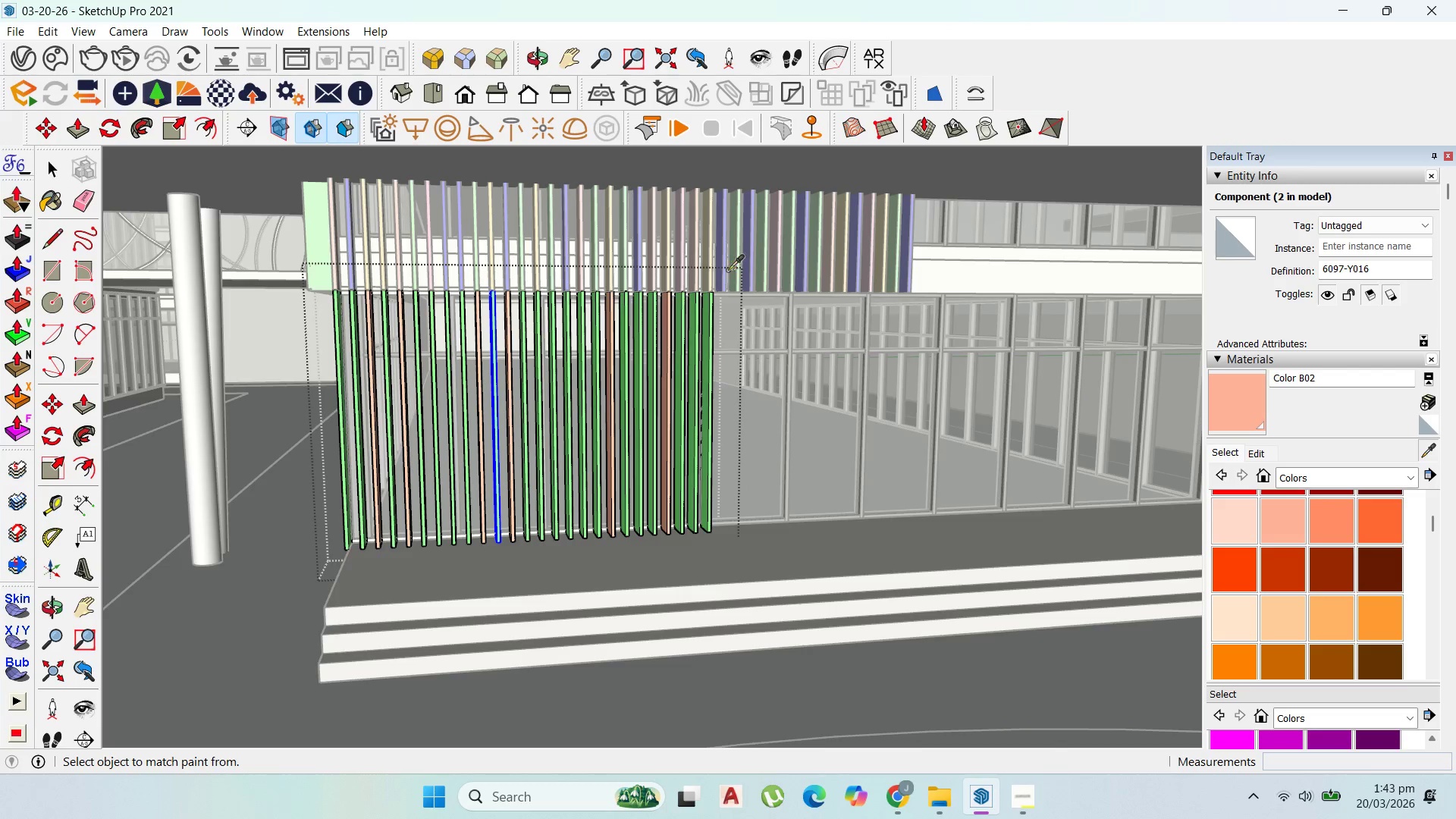 
left_click([720, 267])
 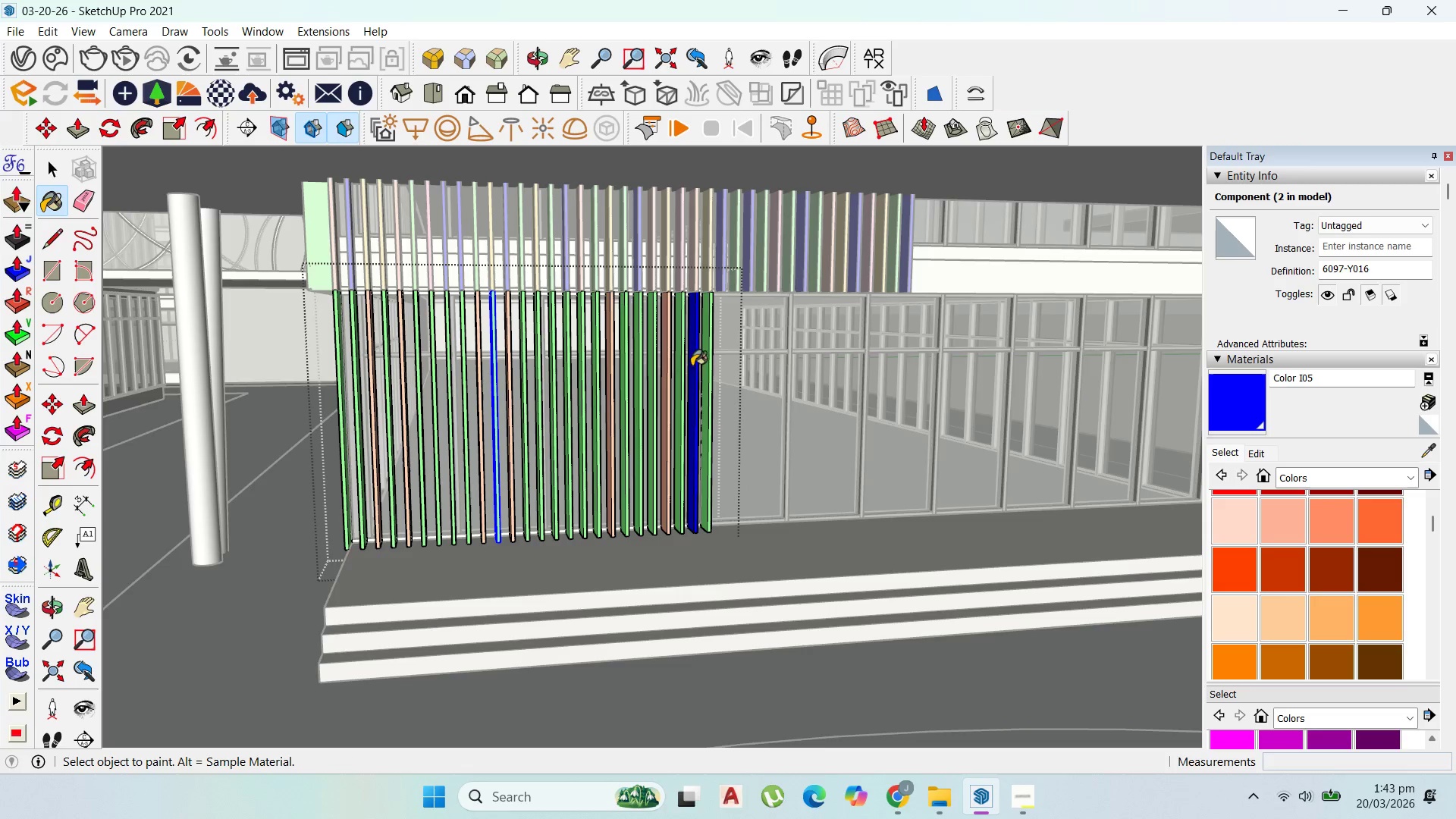 
left_click_drag(start_coordinate=[641, 378], to_coordinate=[617, 388])
 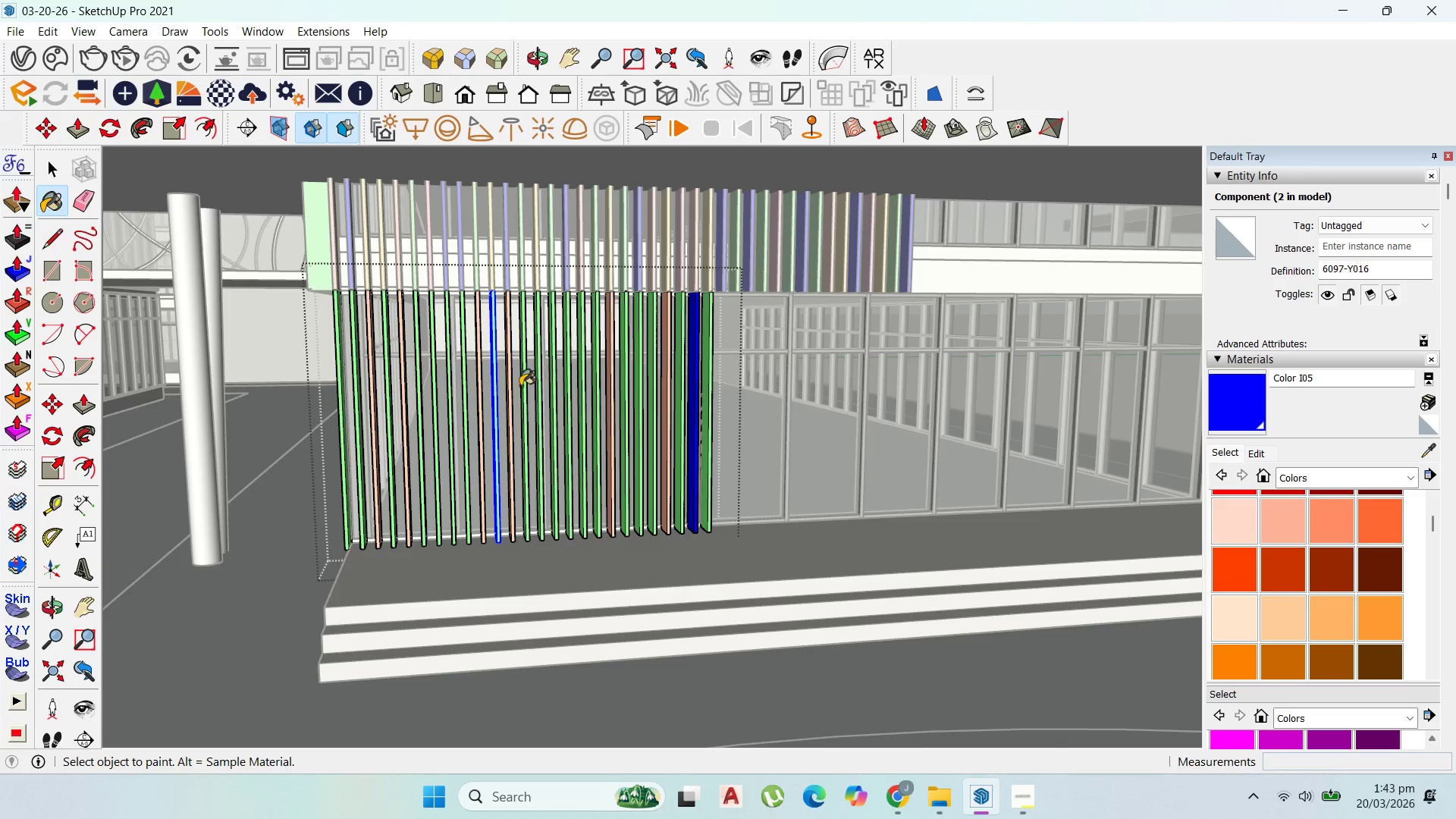 
left_click_drag(start_coordinate=[520, 386], to_coordinate=[506, 389])
 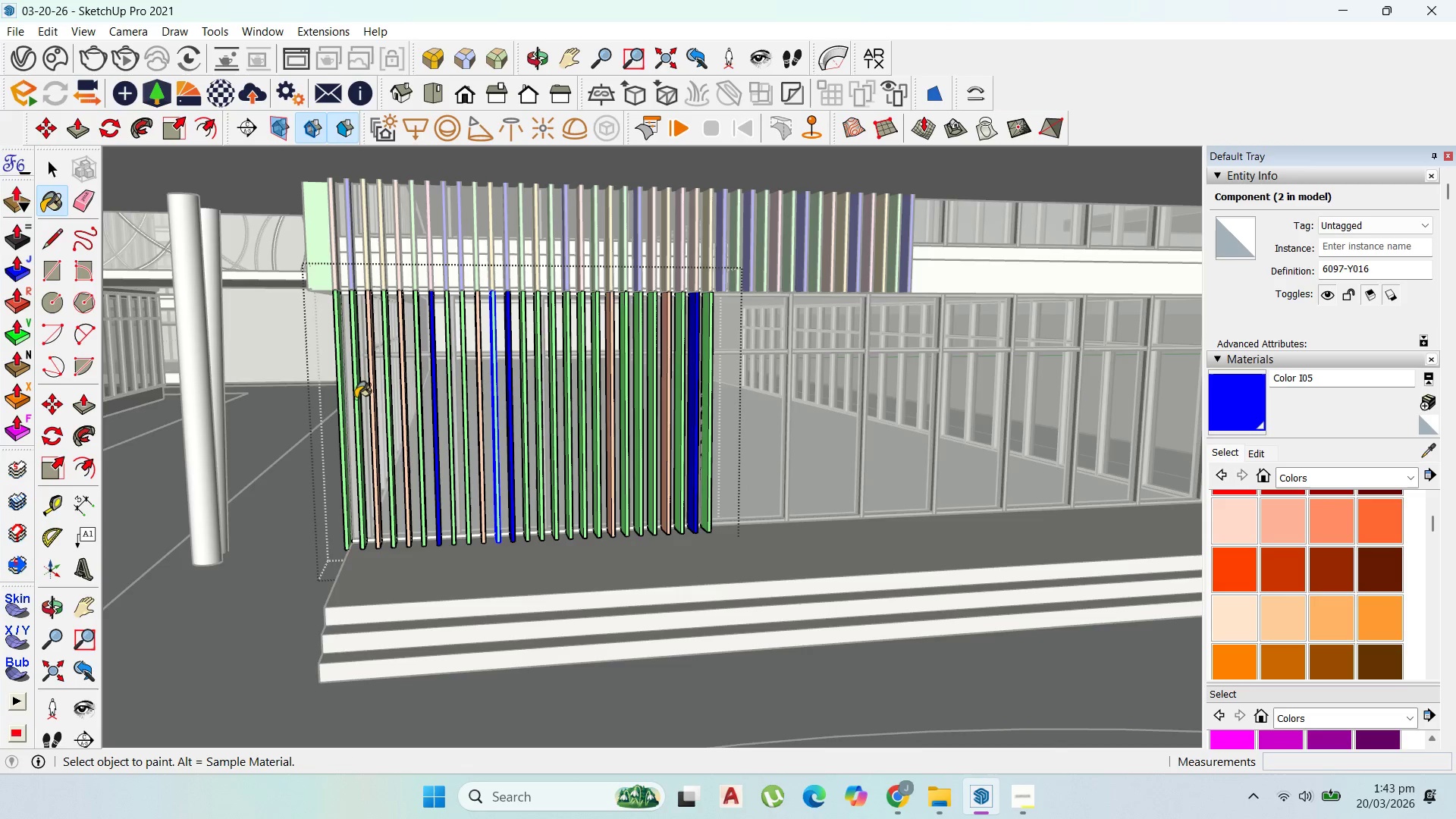 
left_click([355, 400])
 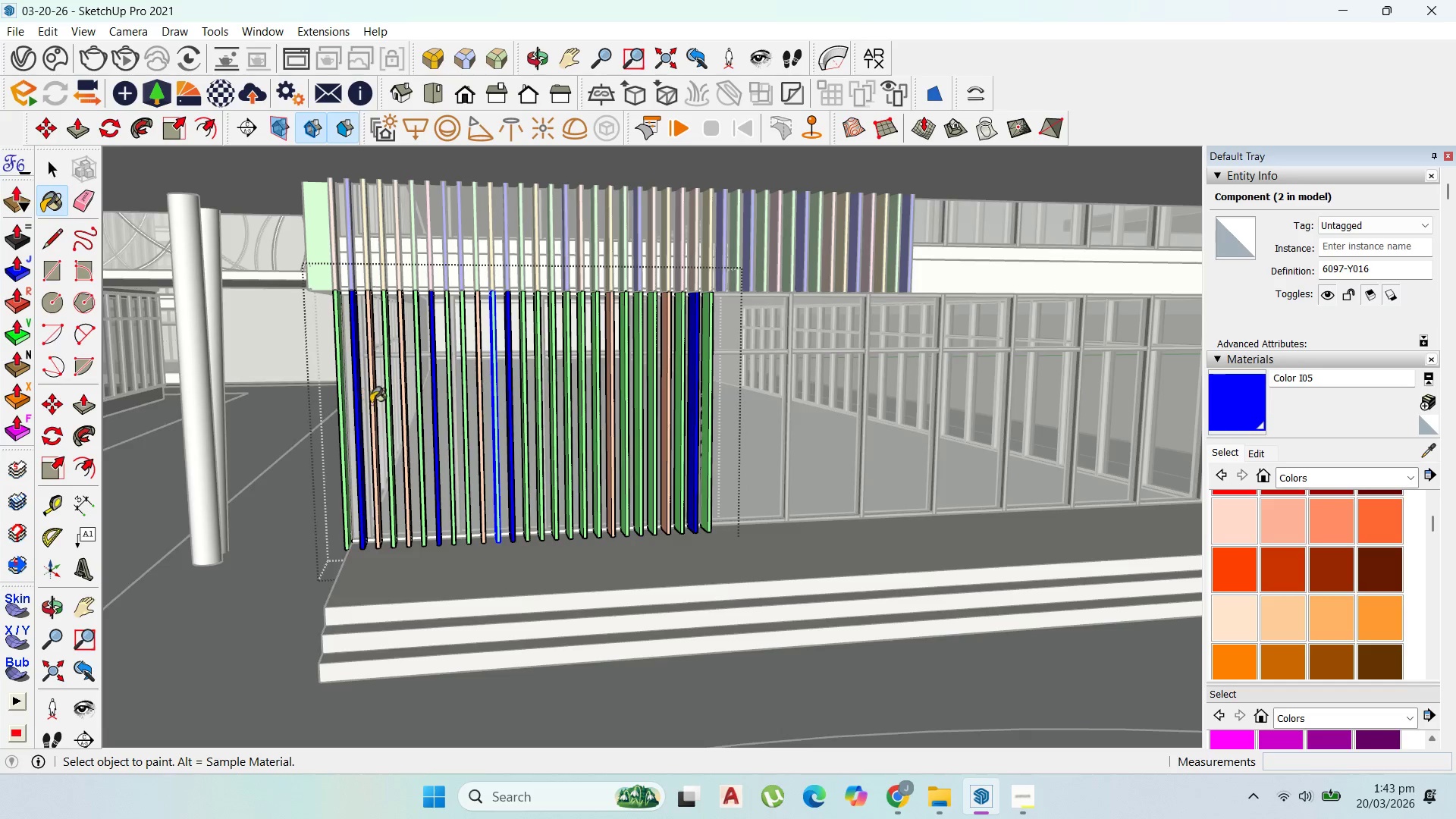 
scroll: coordinate [401, 403], scroll_direction: up, amount: 3.0
 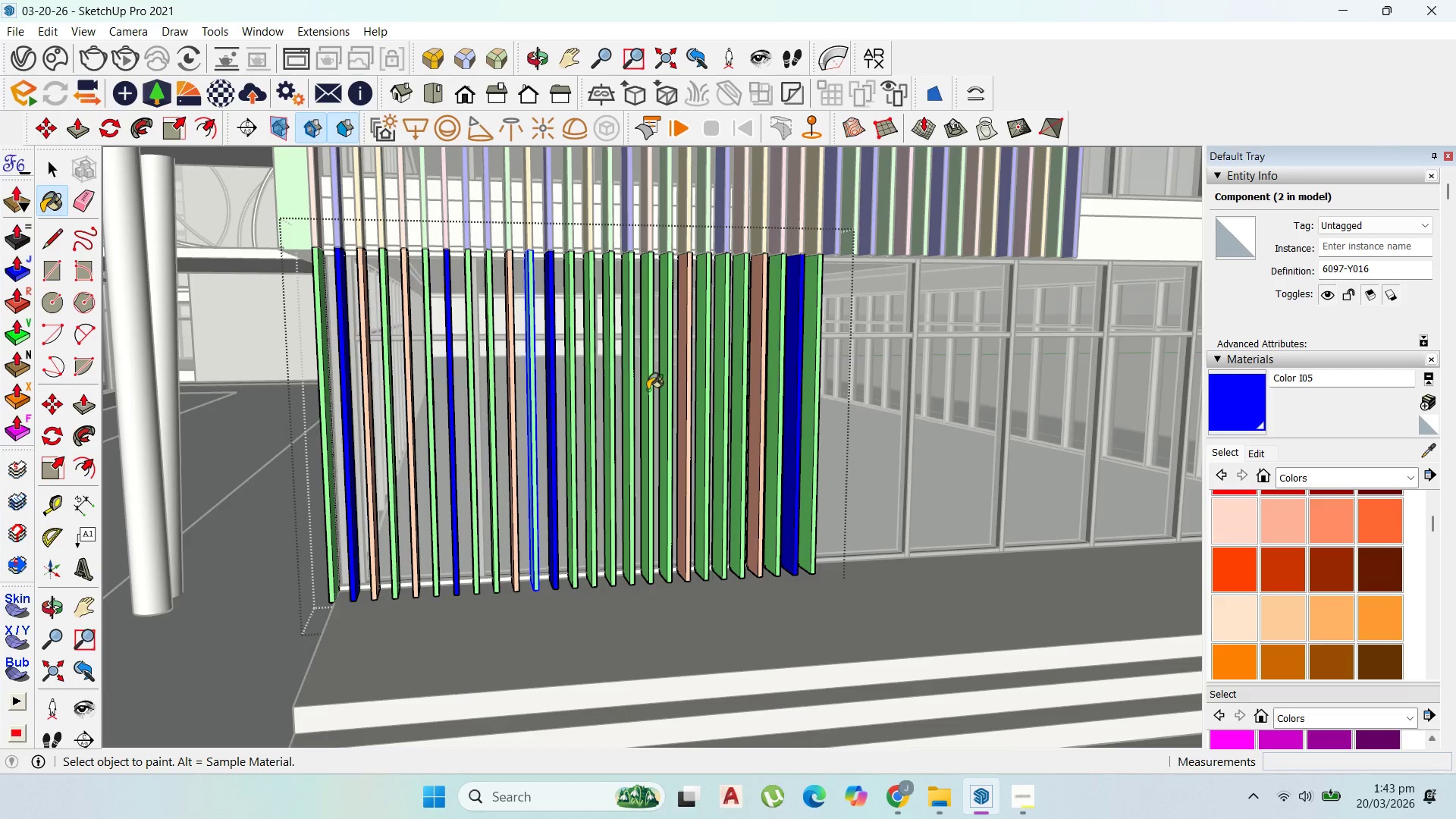 
left_click([648, 389])
 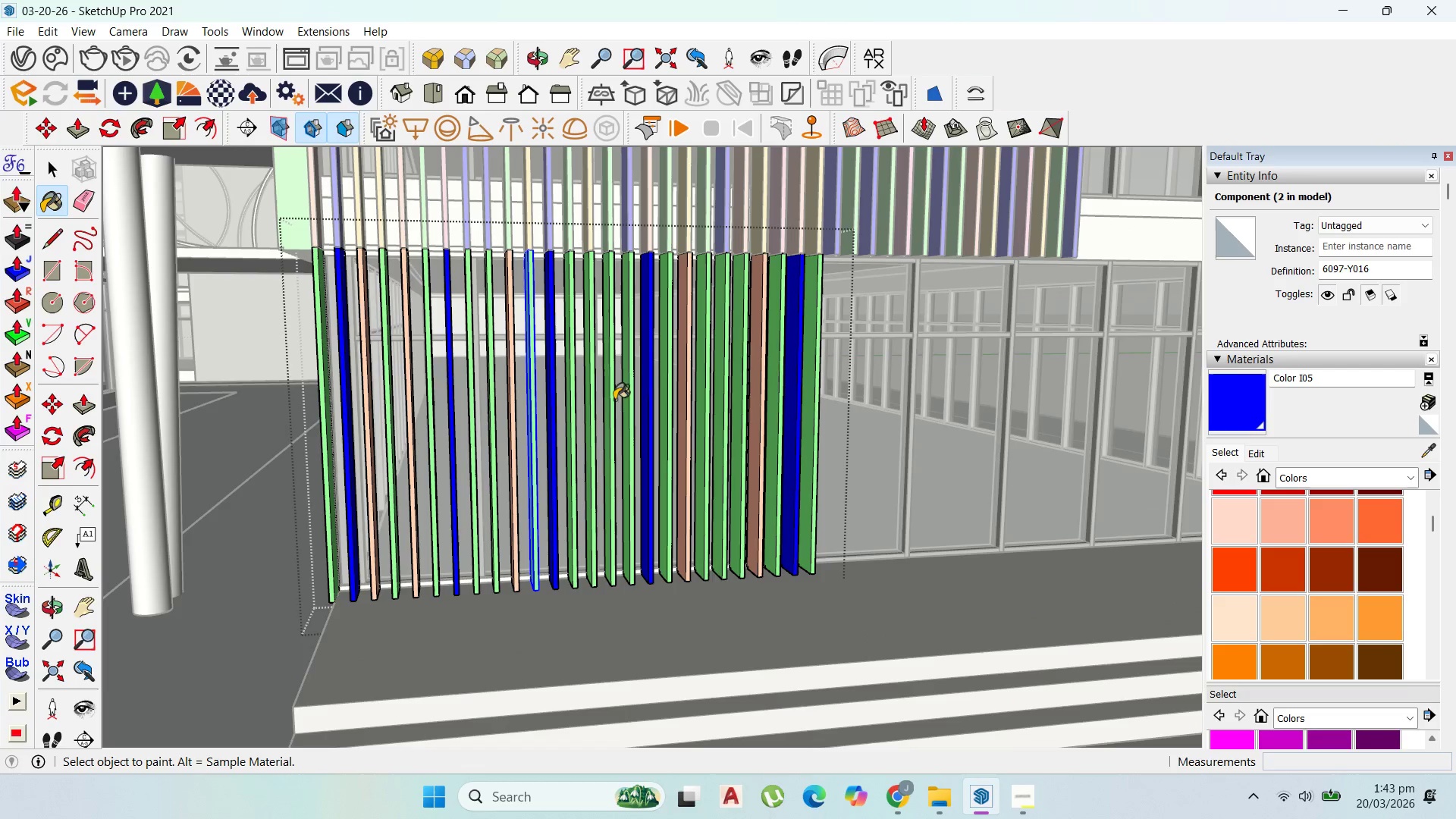 
left_click([592, 397])
 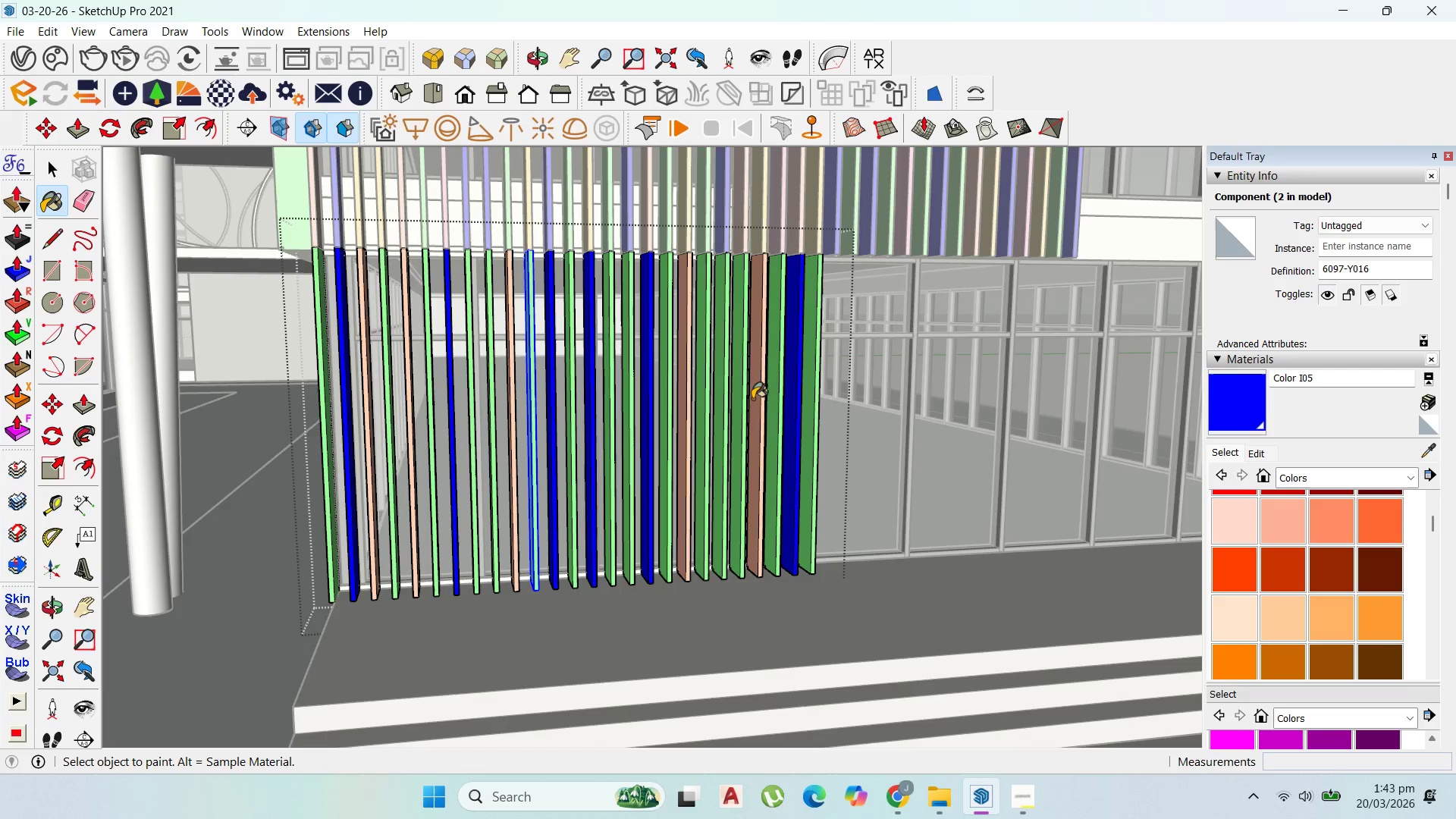 
left_click([763, 398])
 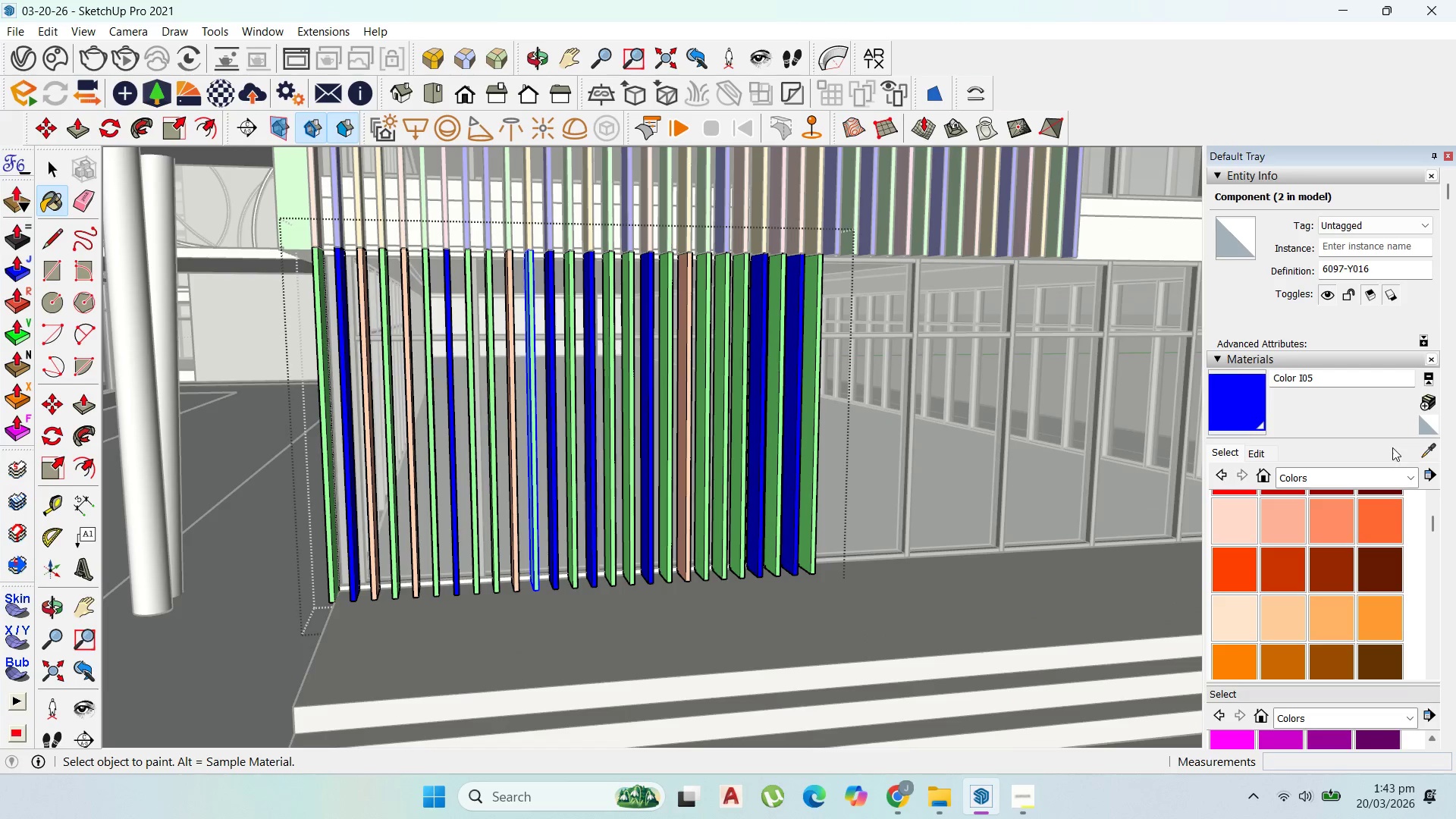 
left_click([1420, 446])
 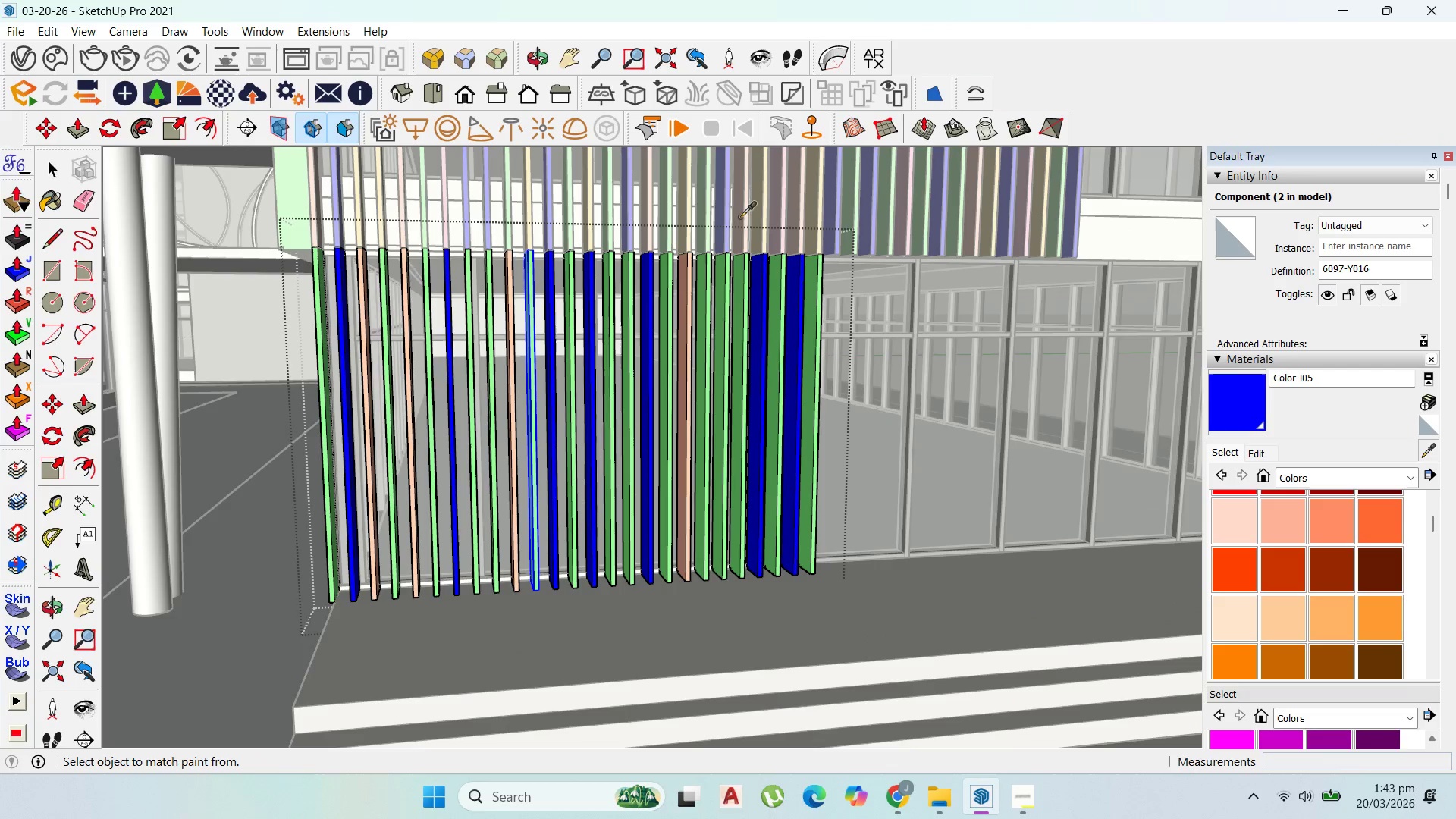 
left_click([765, 219])
 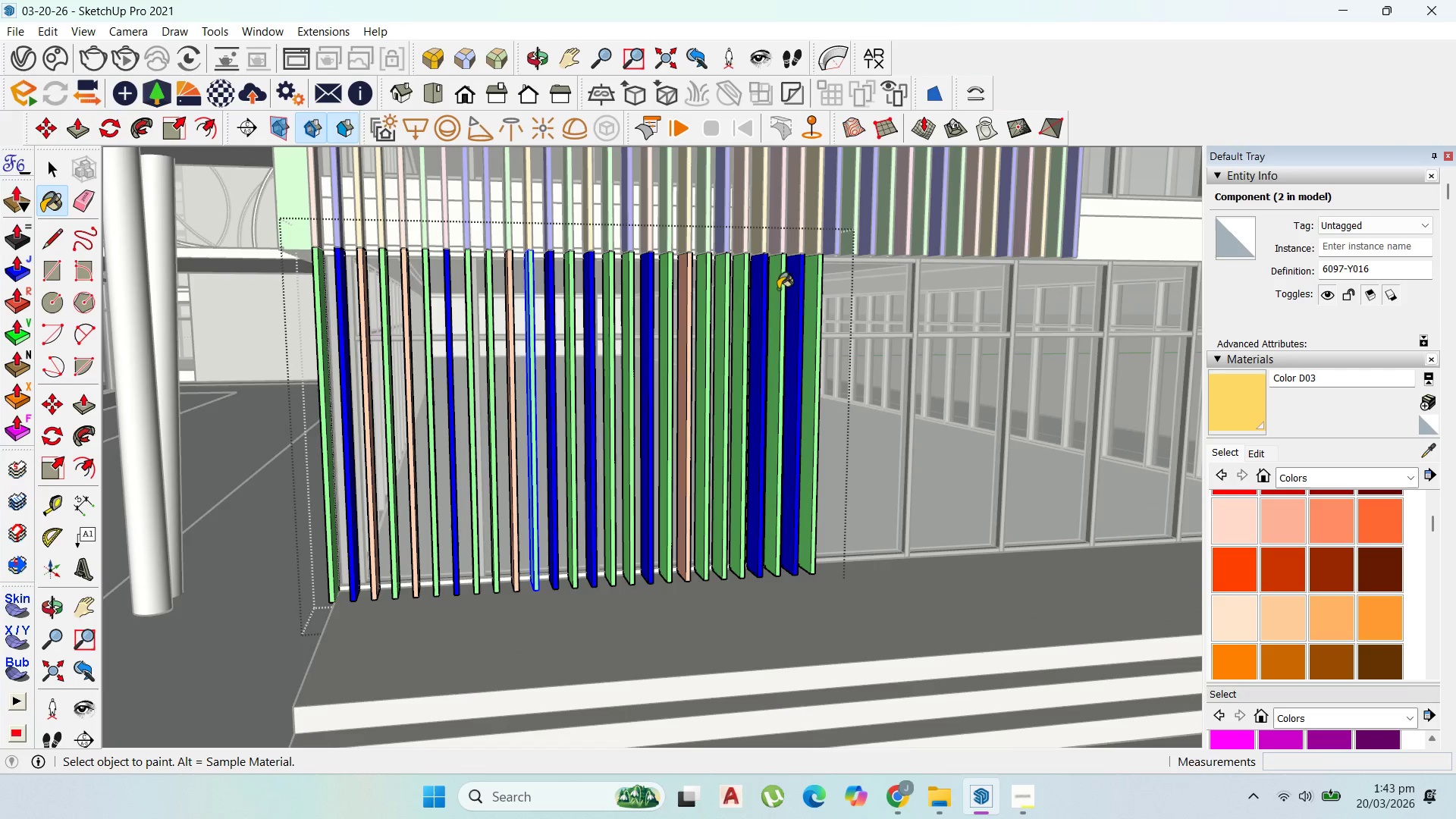 
double_click([738, 309])
 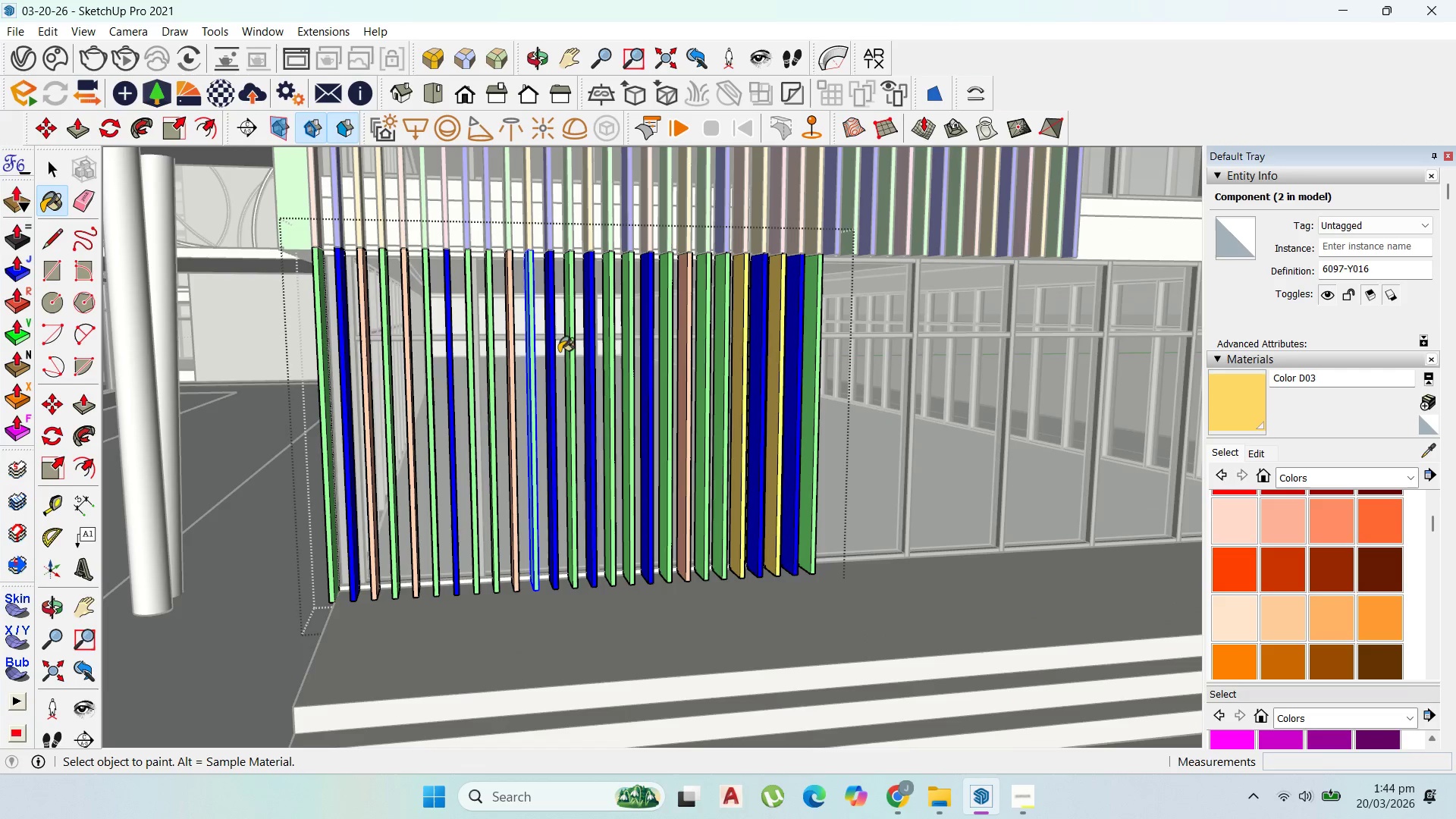 
left_click_drag(start_coordinate=[549, 361], to_coordinate=[542, 371])
 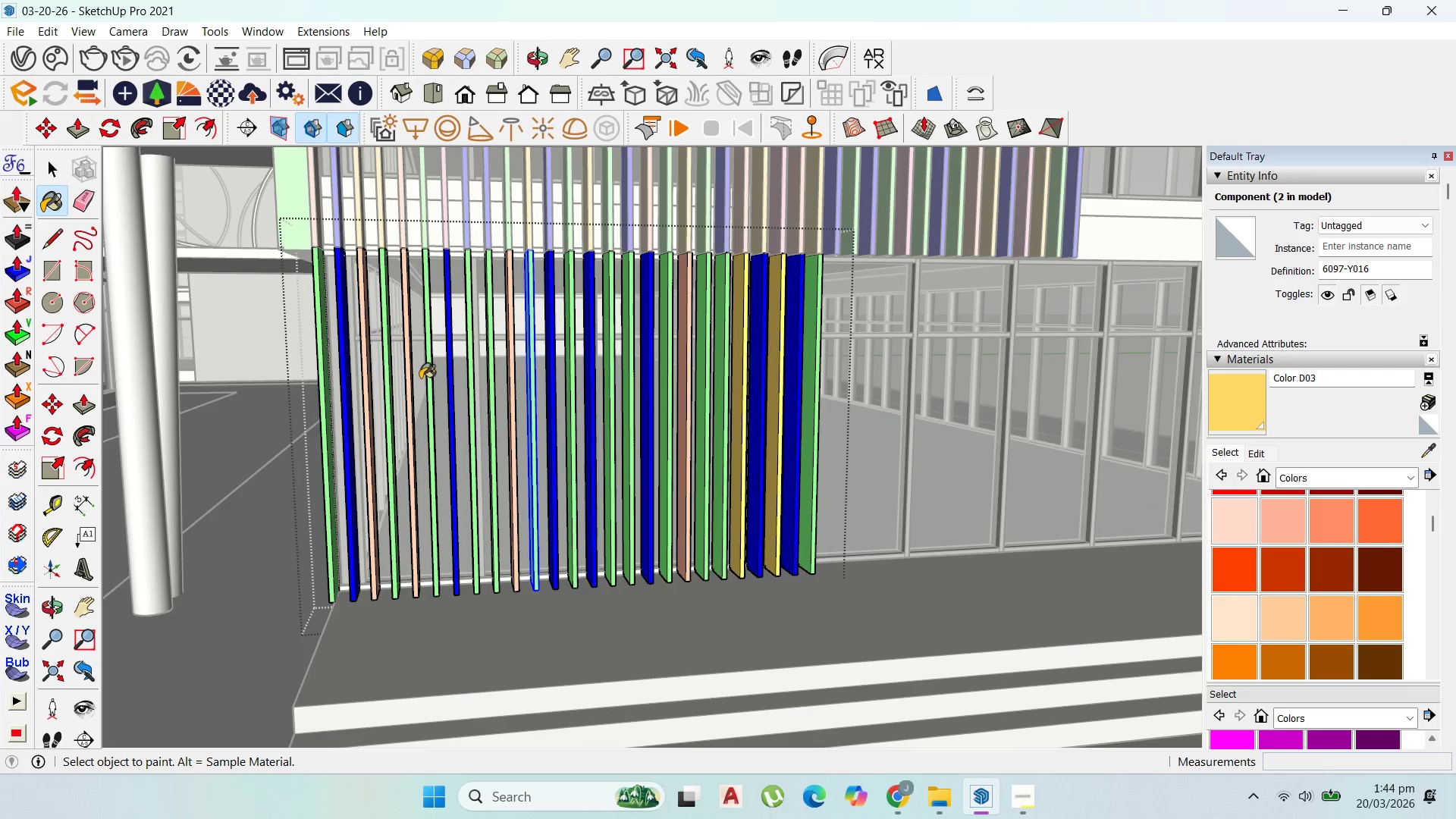 
left_click([428, 375])
 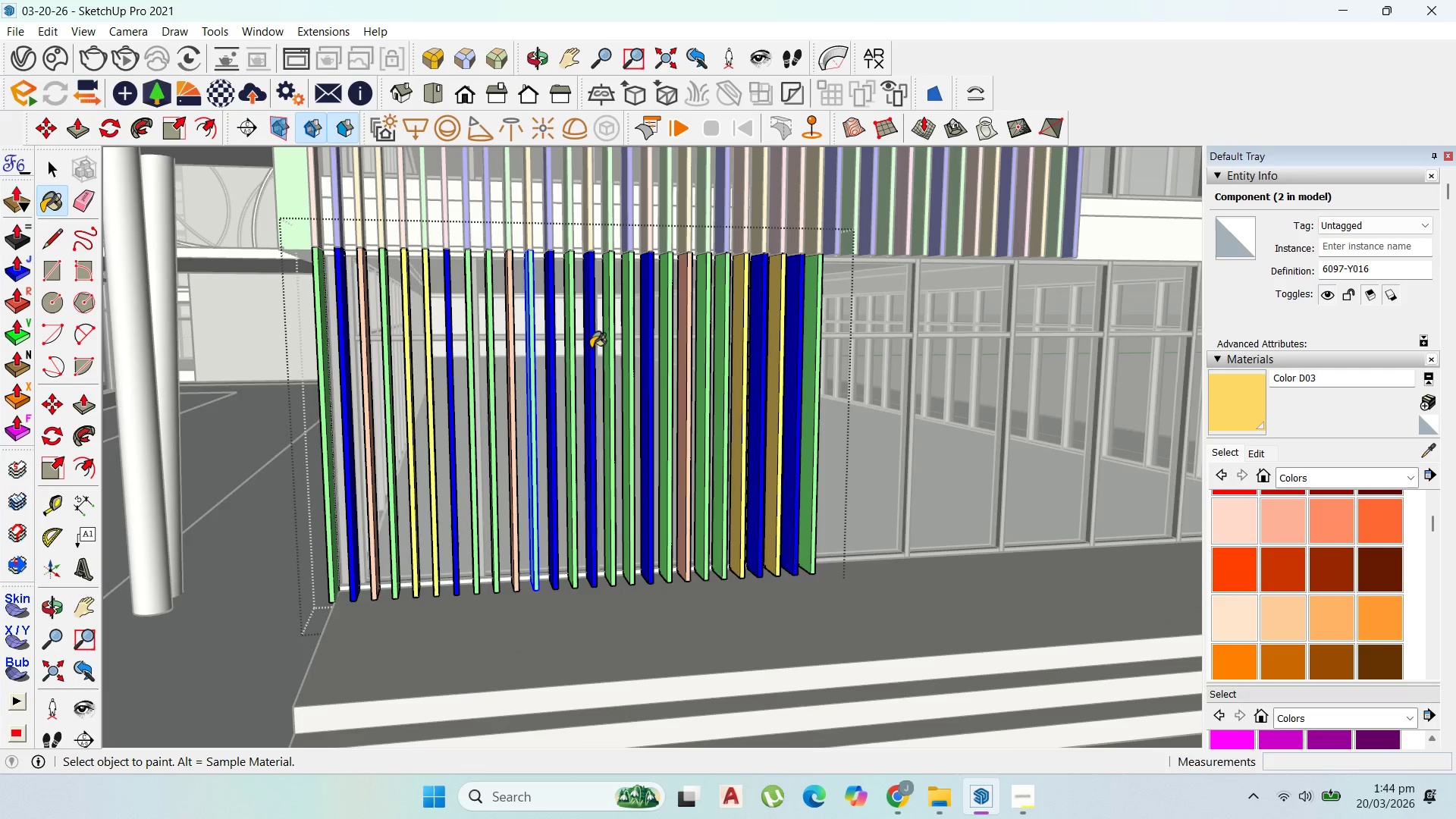 
left_click([604, 347])
 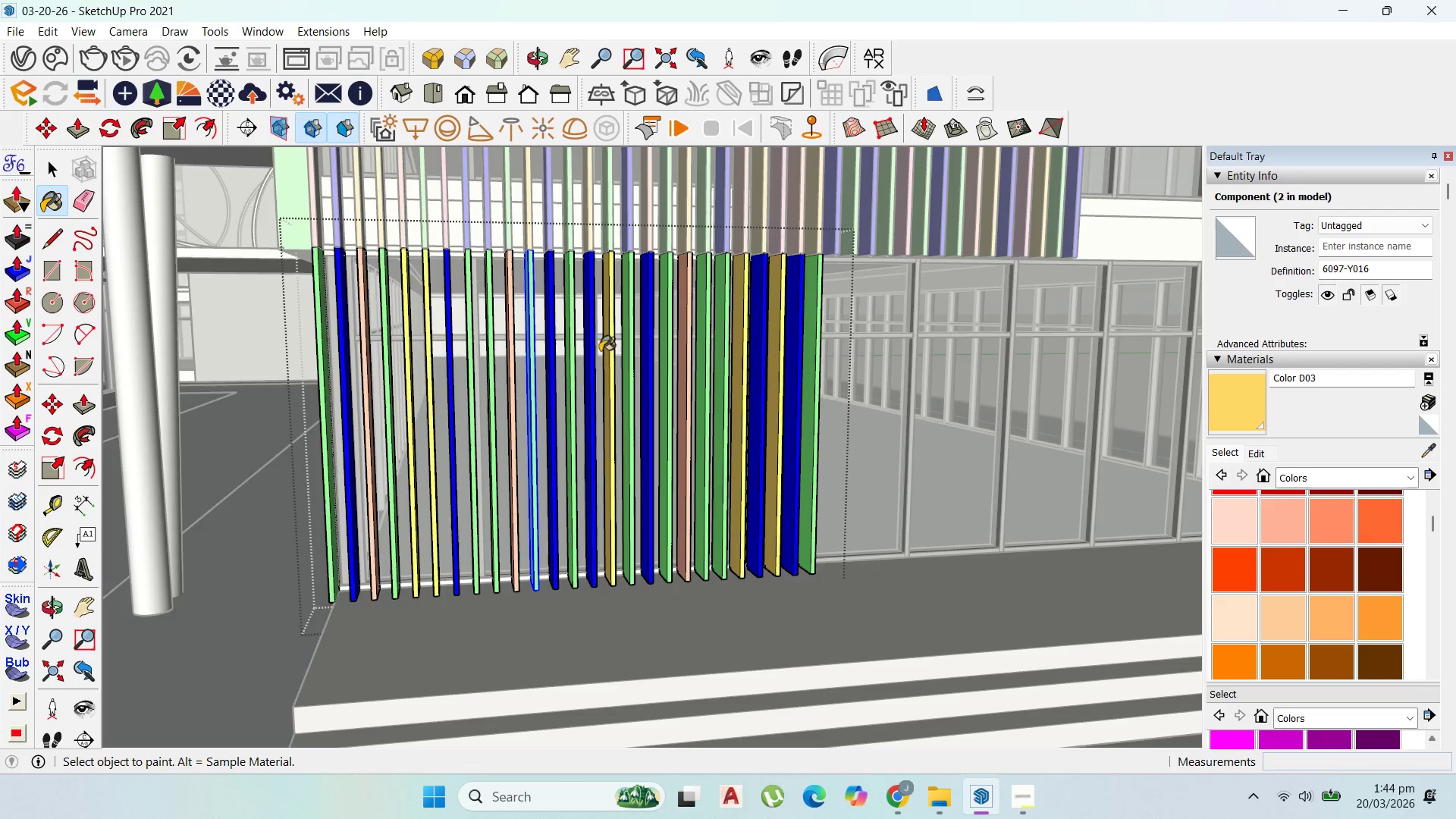 
scroll: coordinate [688, 350], scroll_direction: down, amount: 2.0
 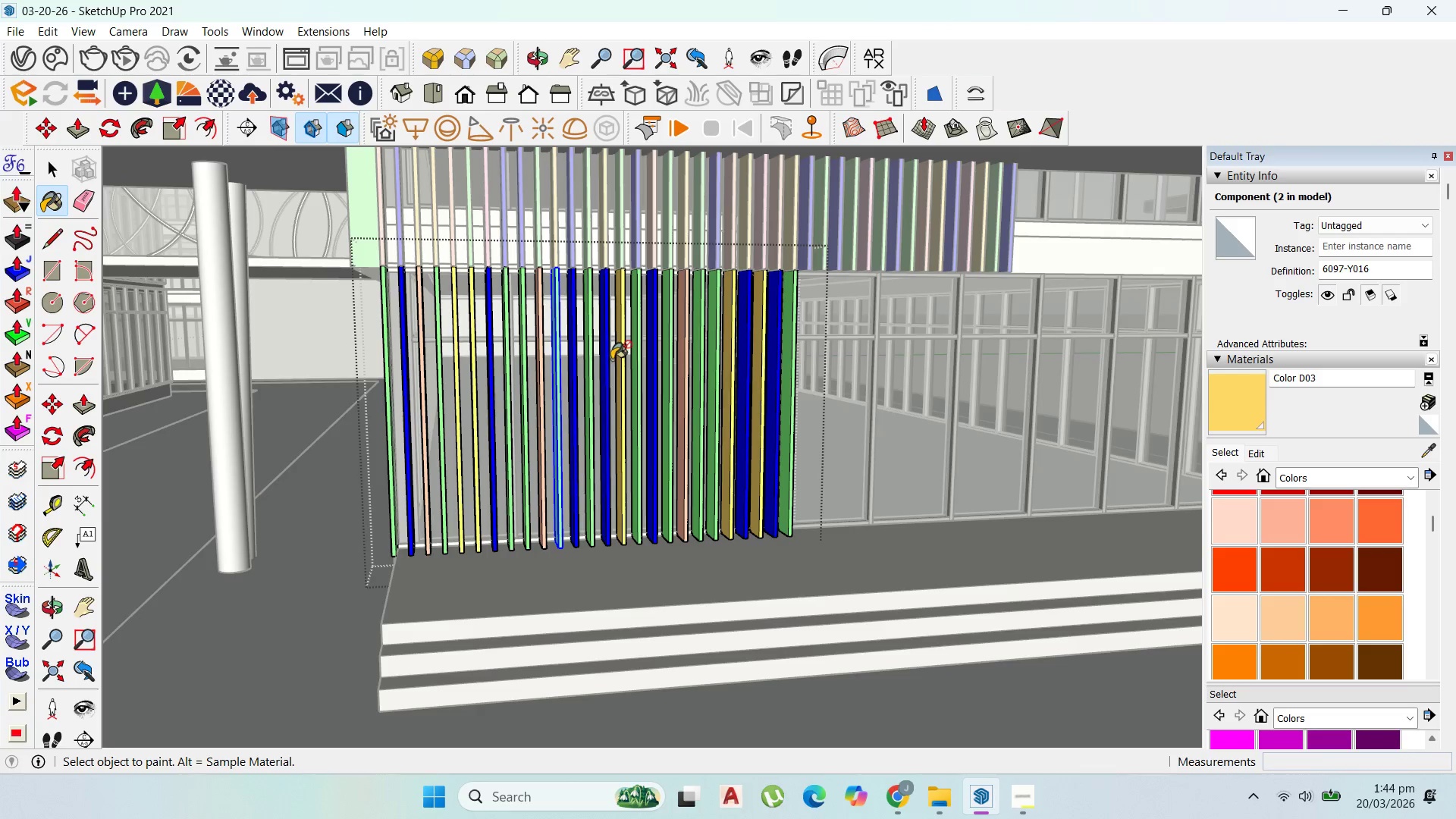 
left_click([607, 356])
 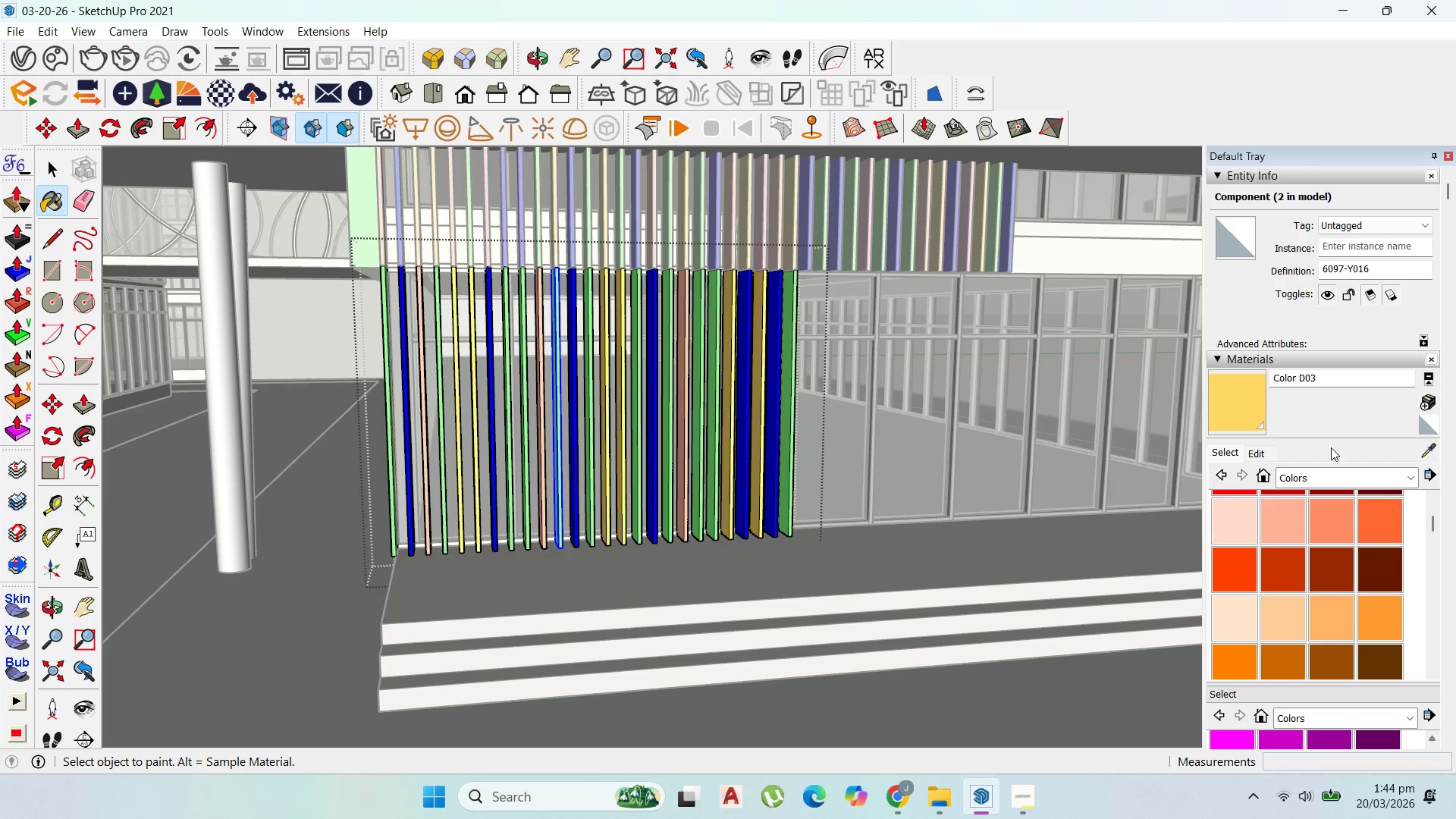 
scroll: coordinate [472, 226], scroll_direction: up, amount: 2.0
 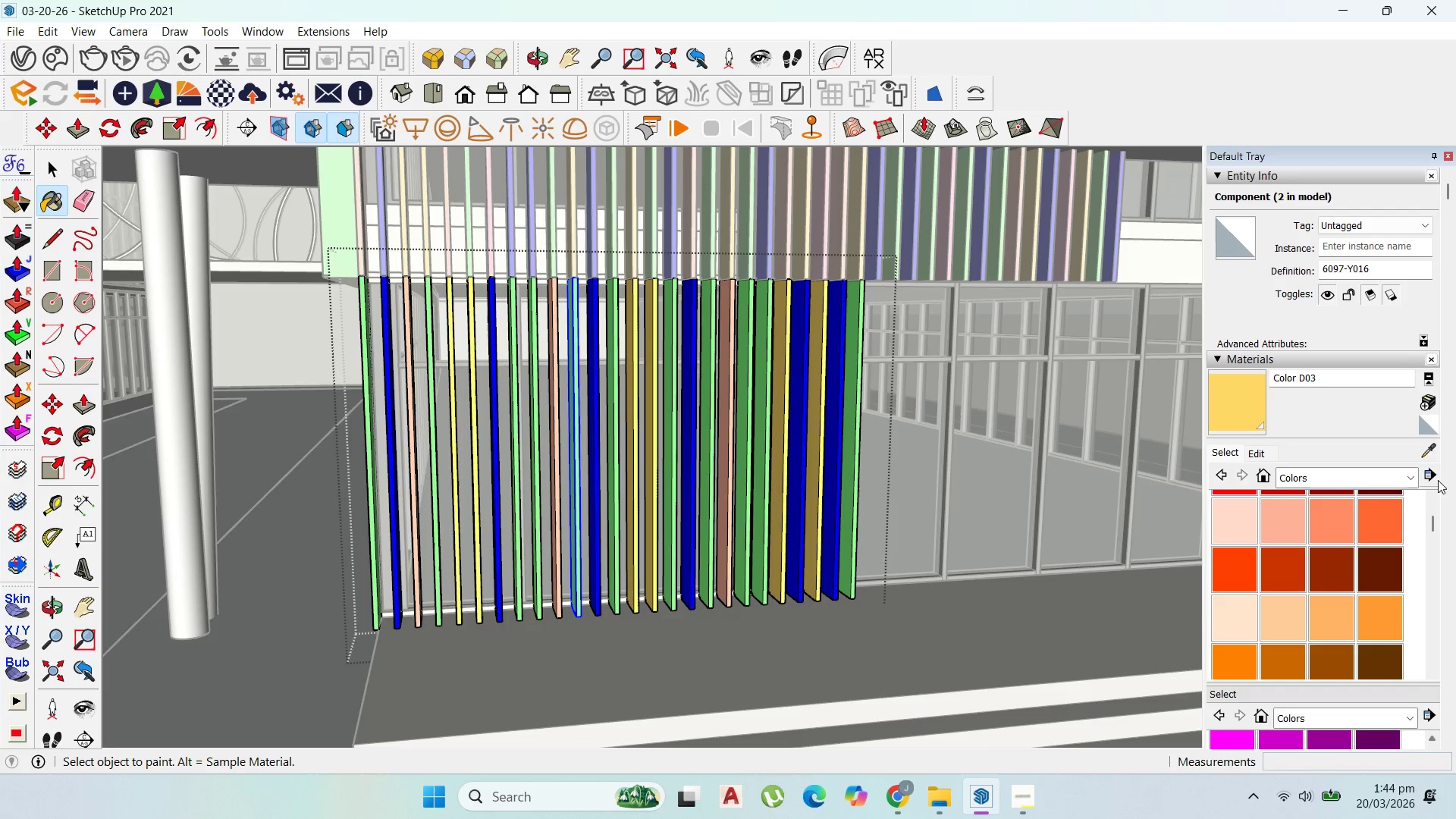 
left_click_drag(start_coordinate=[1429, 449], to_coordinate=[1417, 446])
 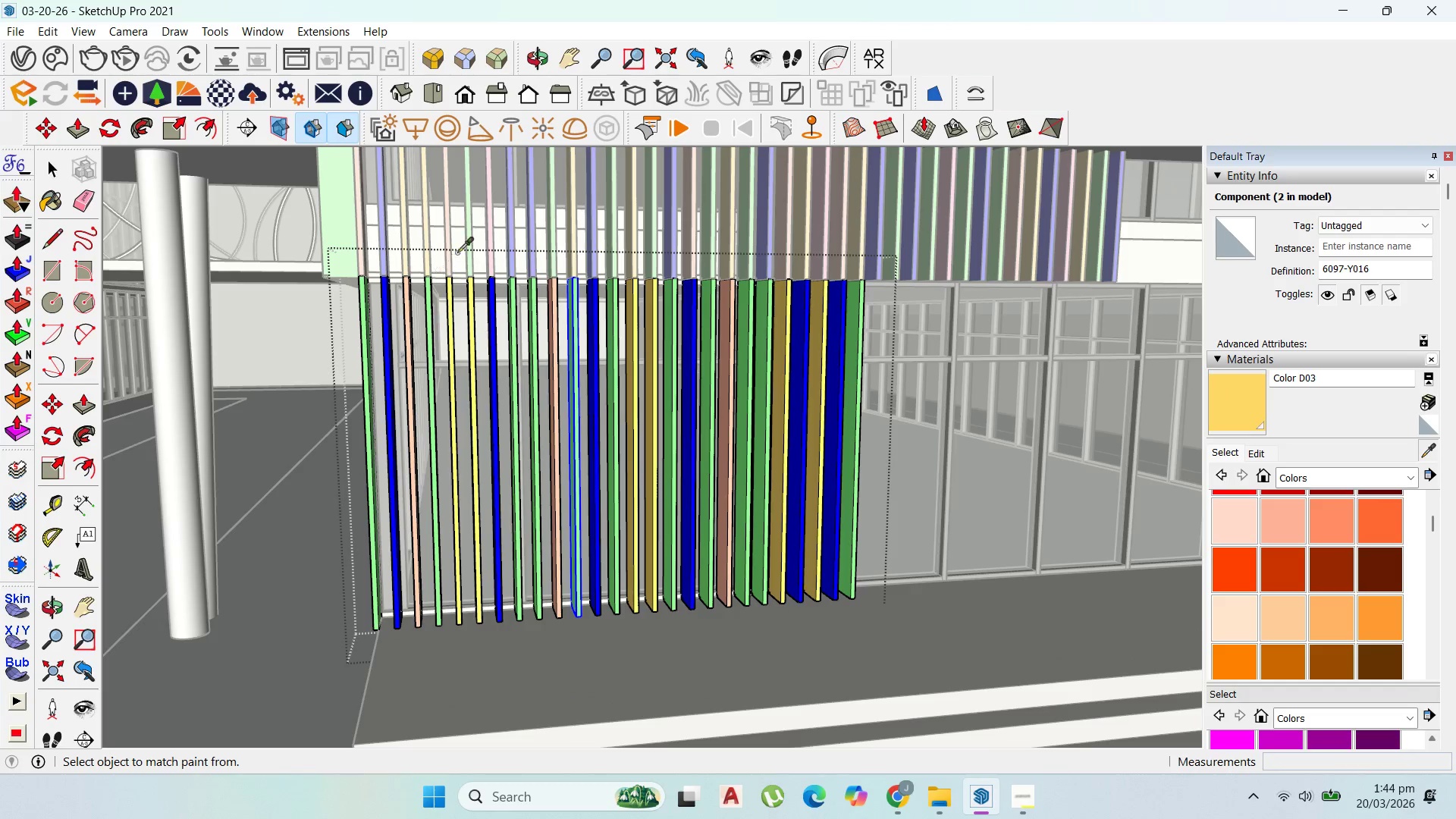 
left_click([489, 242])
 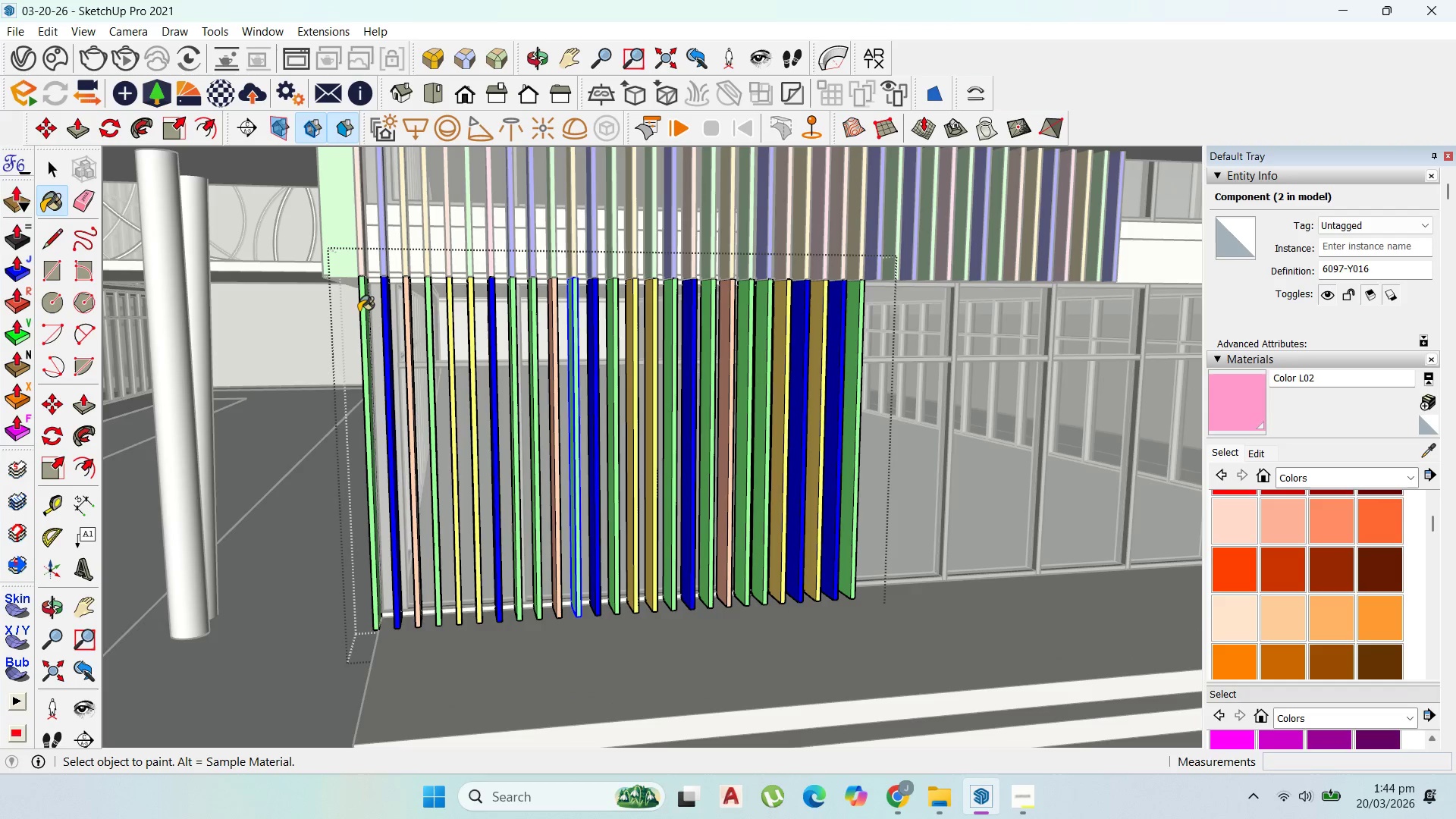 
scroll: coordinate [370, 329], scroll_direction: up, amount: 3.0
 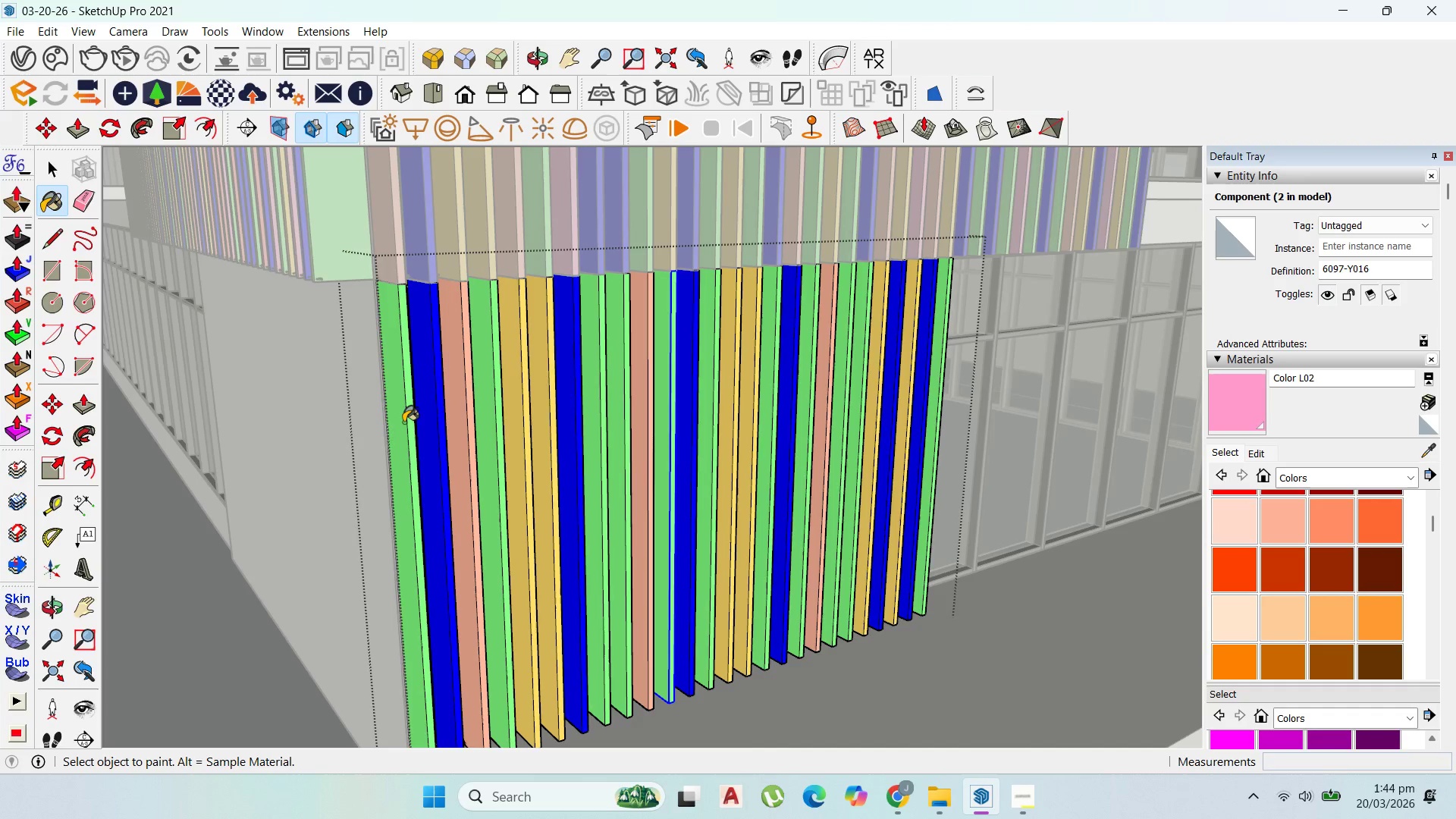 
left_click([560, 374])
 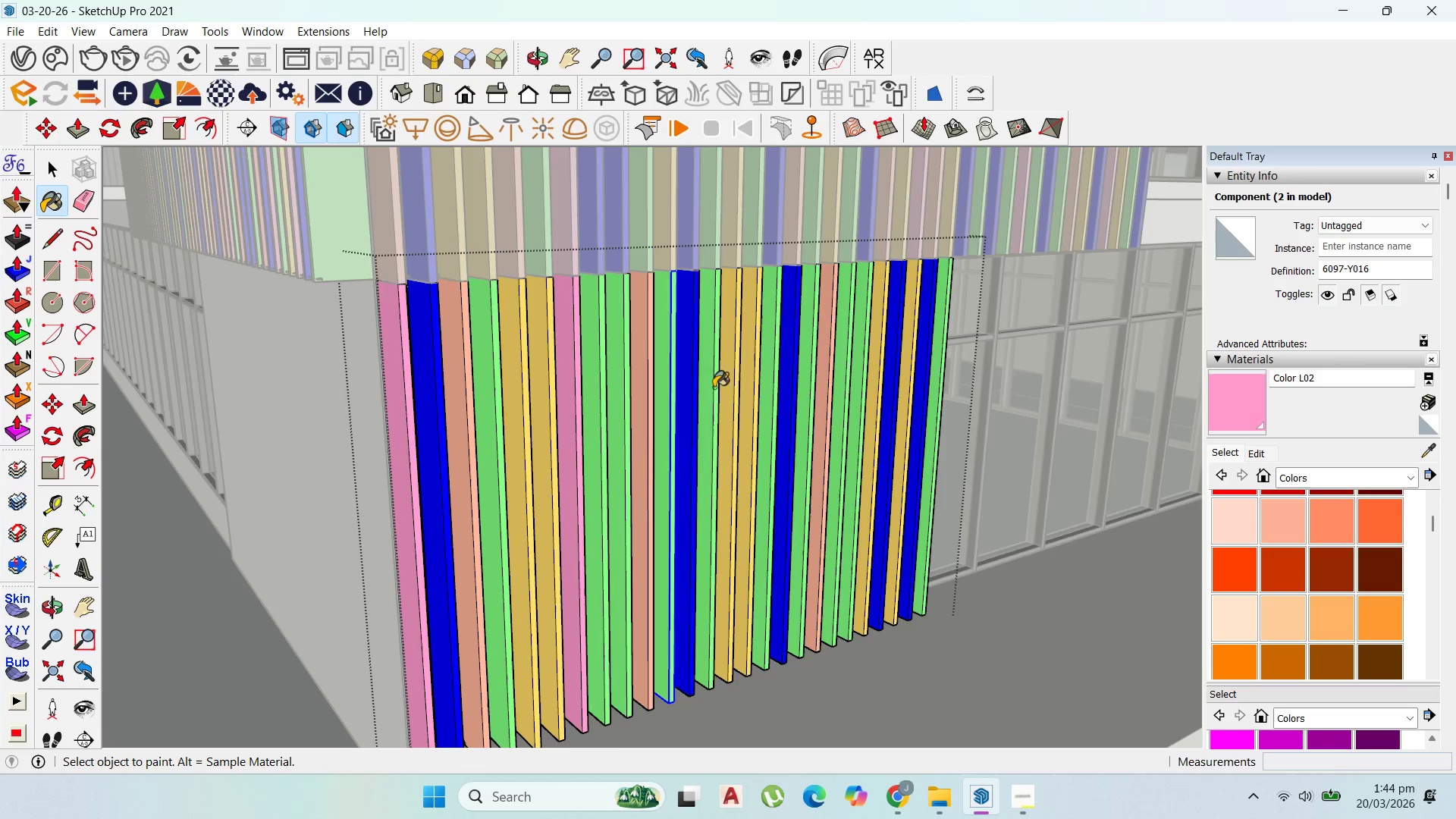 
scroll: coordinate [751, 390], scroll_direction: up, amount: 1.0
 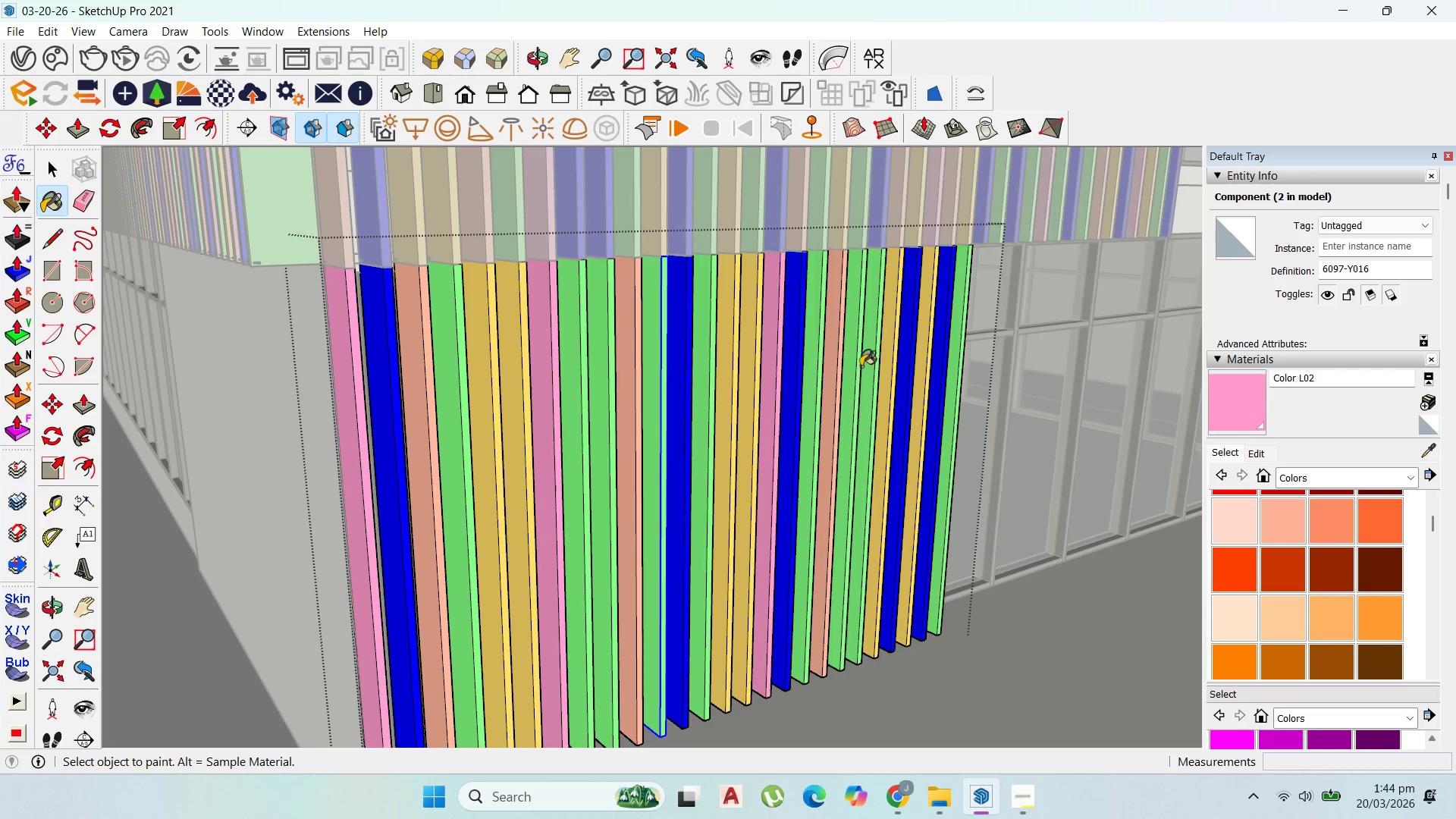 
triple_click([886, 364])
 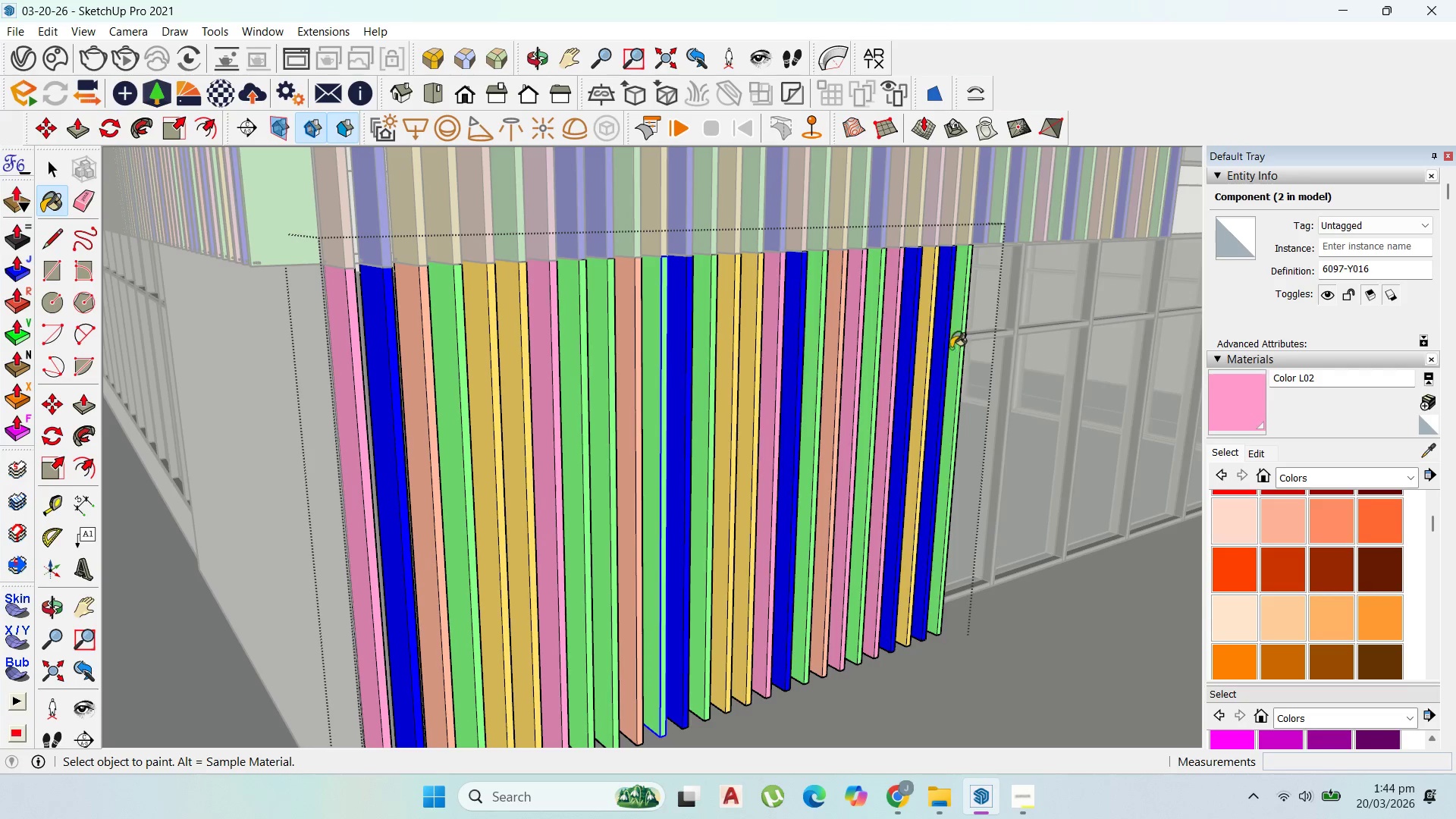 
left_click([940, 343])
 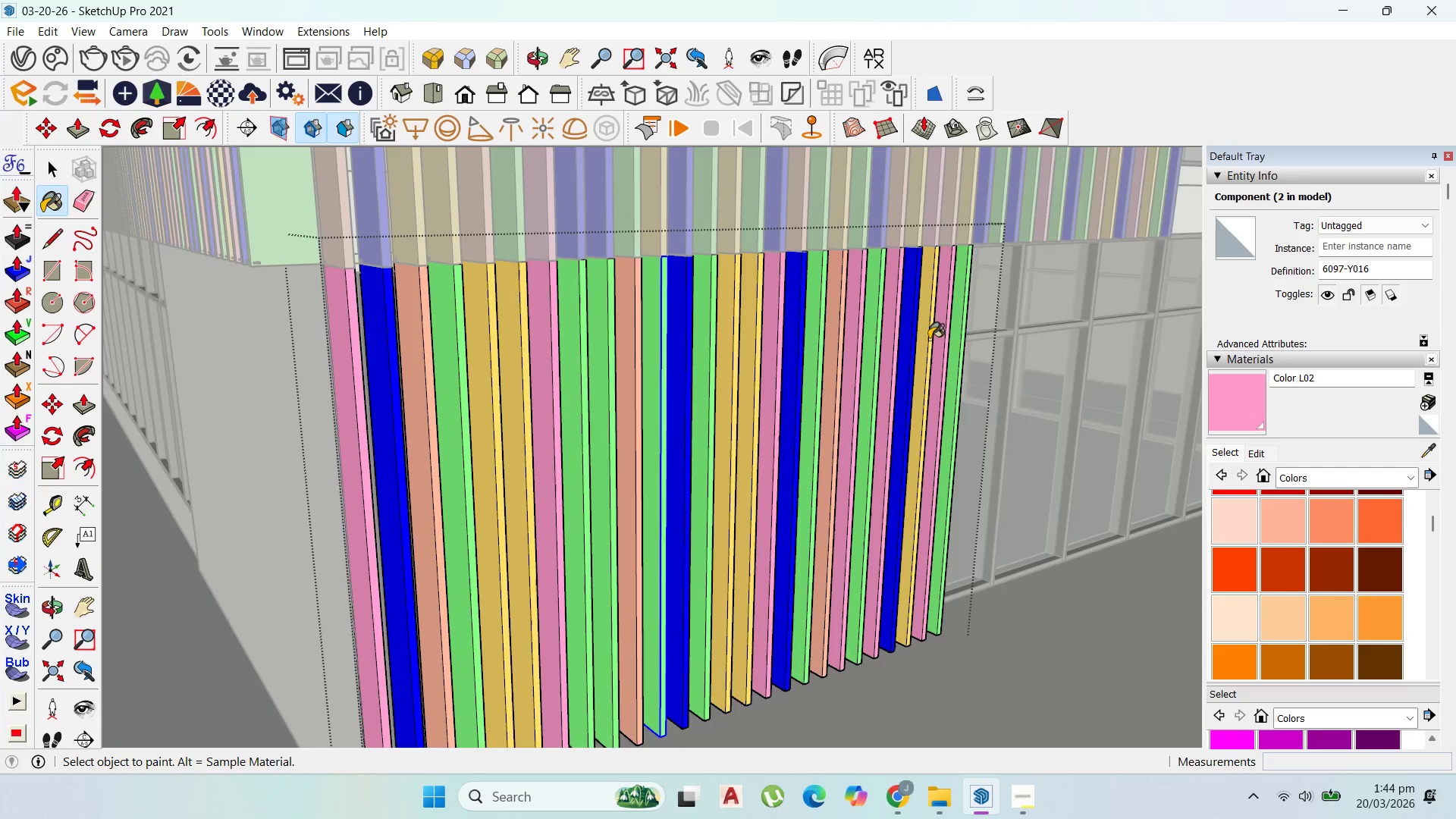 
scroll: coordinate [949, 318], scroll_direction: down, amount: 5.0
 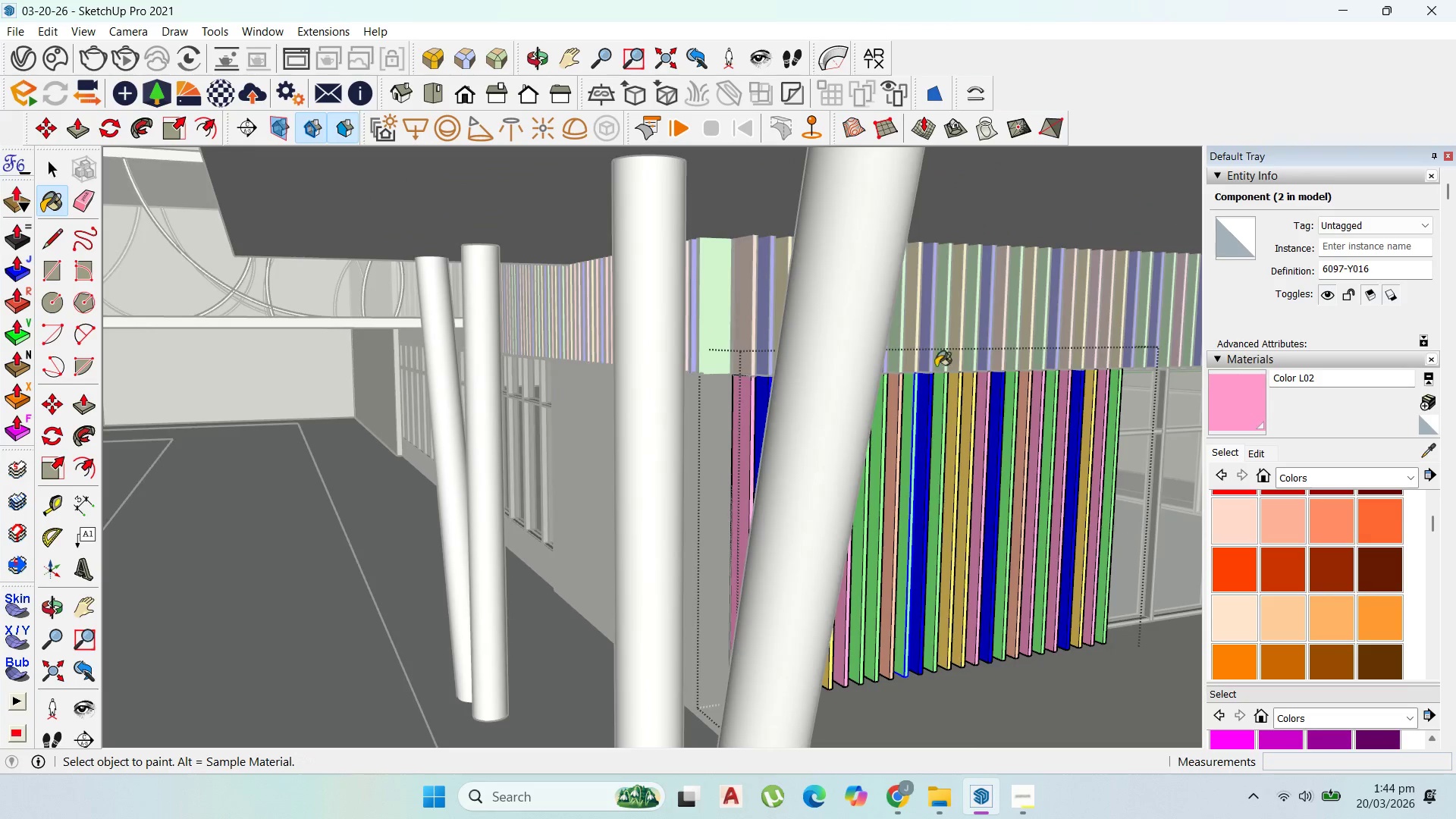 
scroll: coordinate [1012, 453], scroll_direction: up, amount: 3.0
 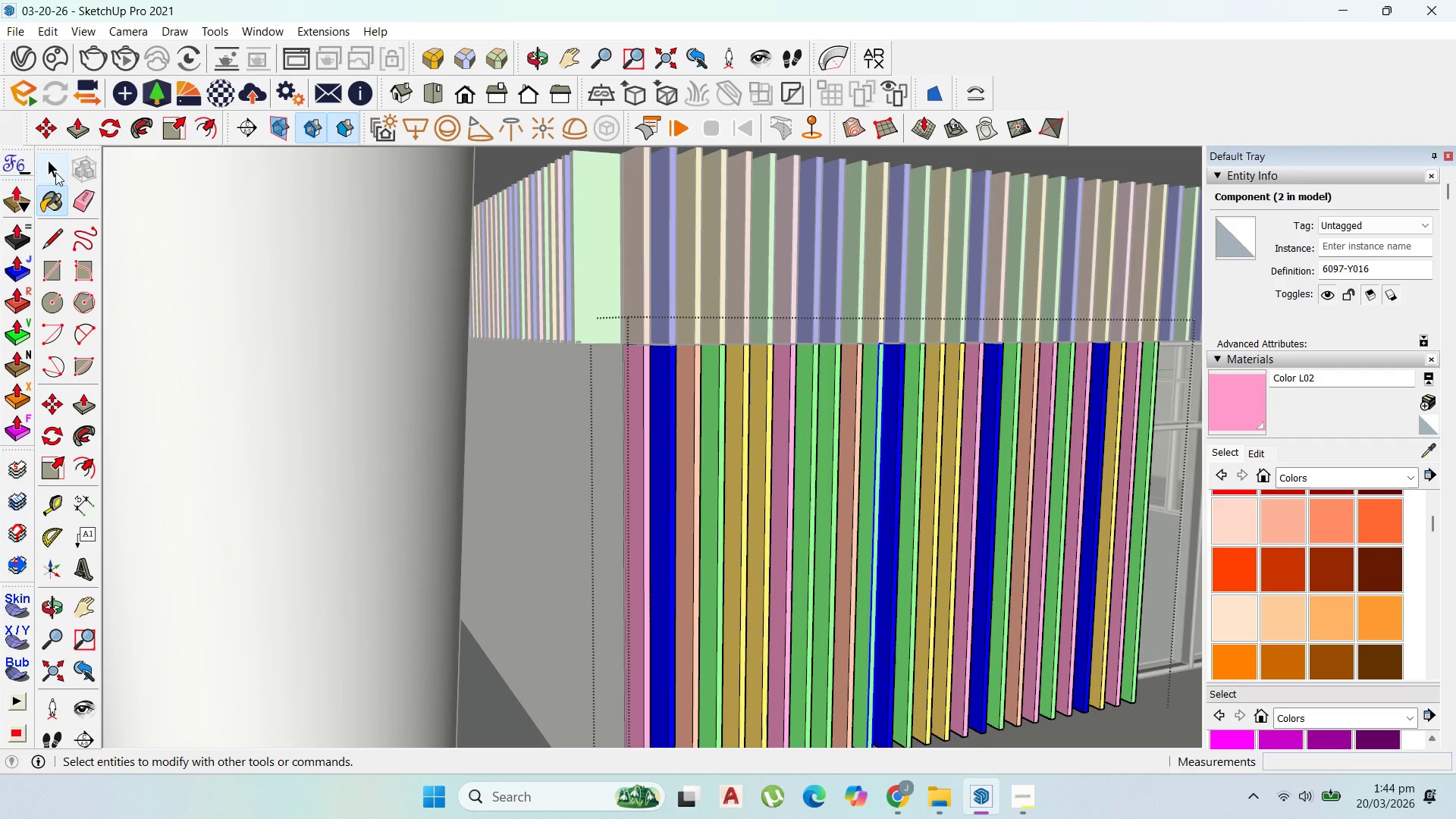 
key(Escape)
 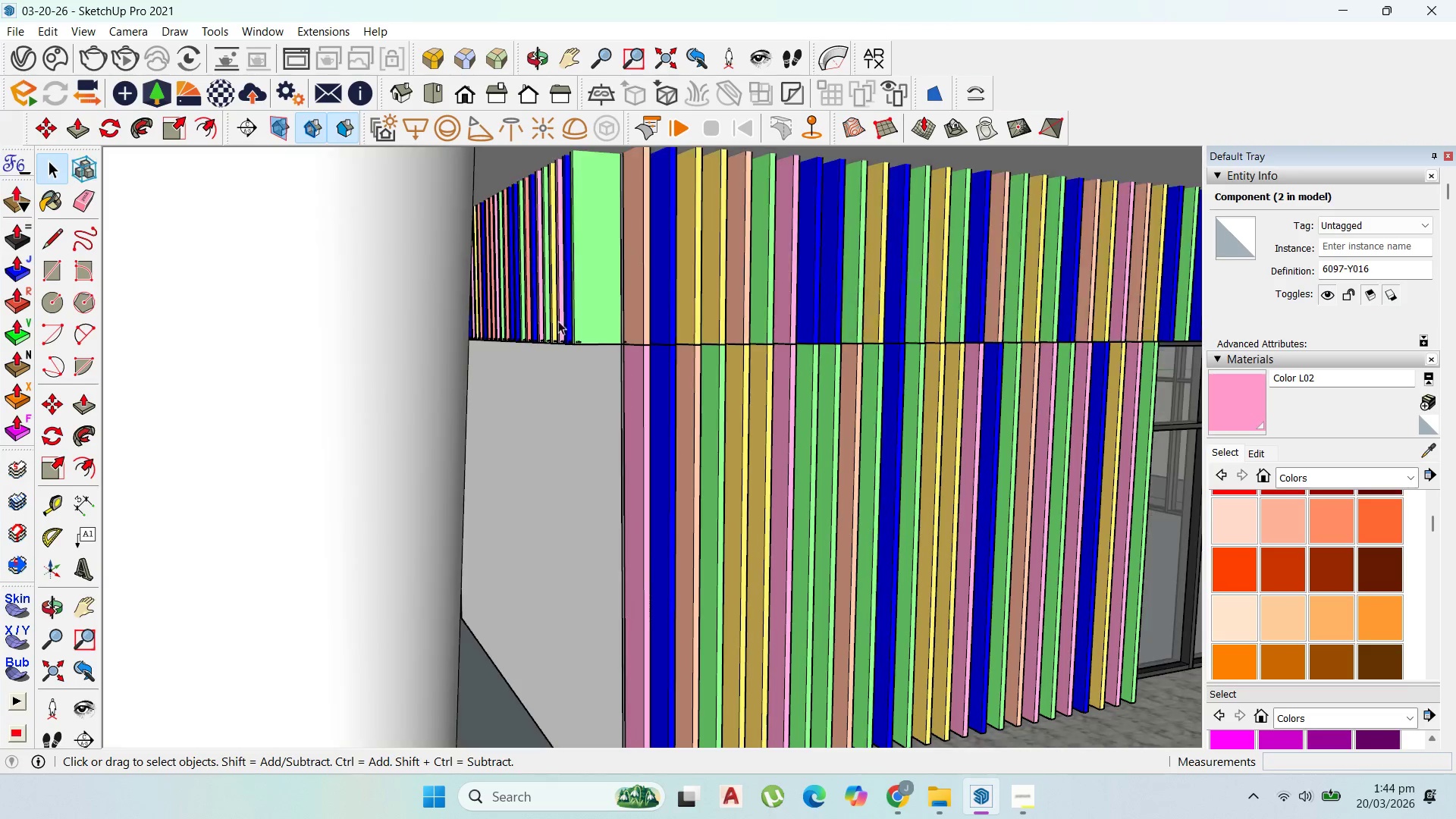 
key(Escape)
 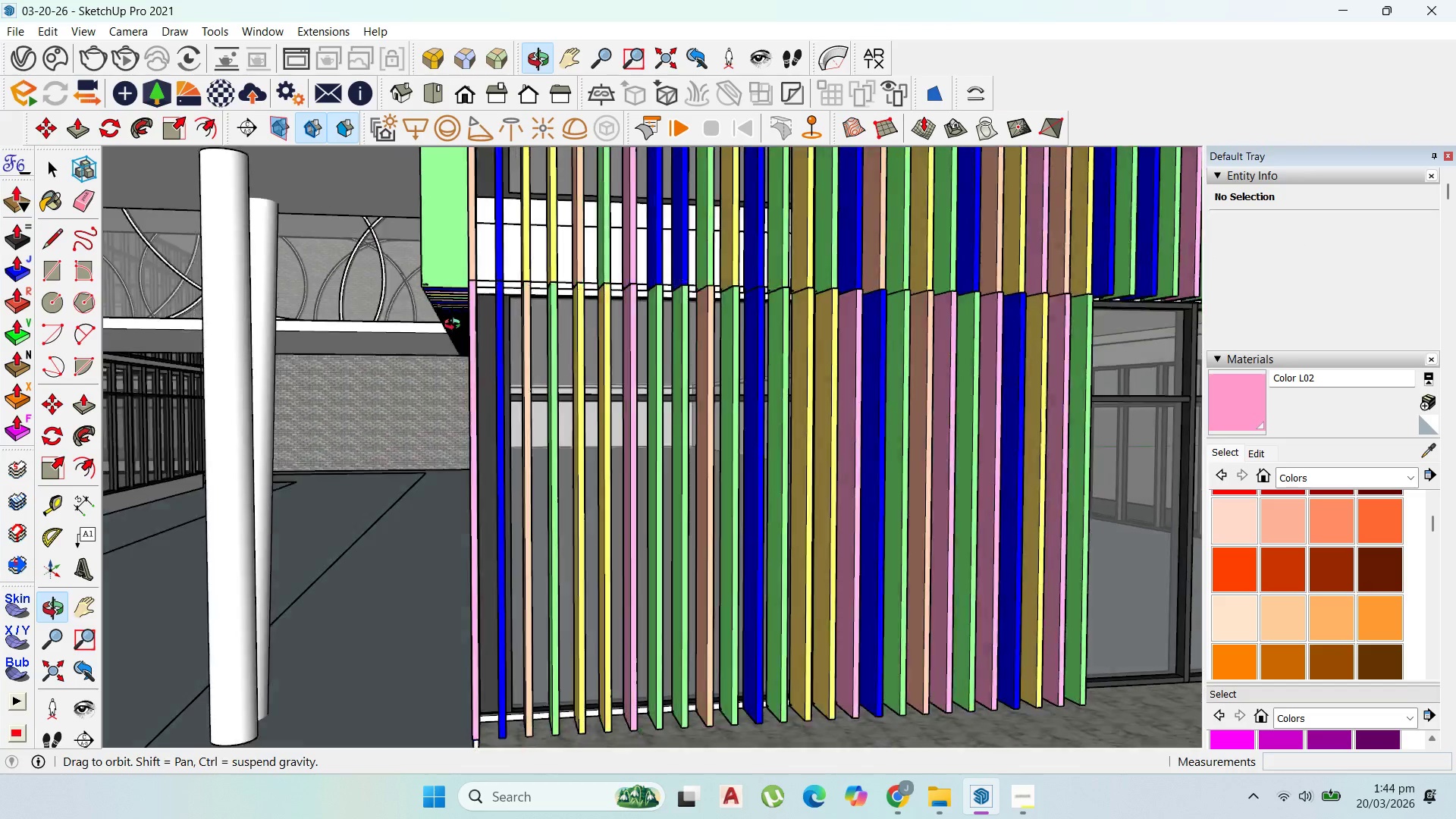 
scroll: coordinate [570, 306], scroll_direction: down, amount: 10.0
 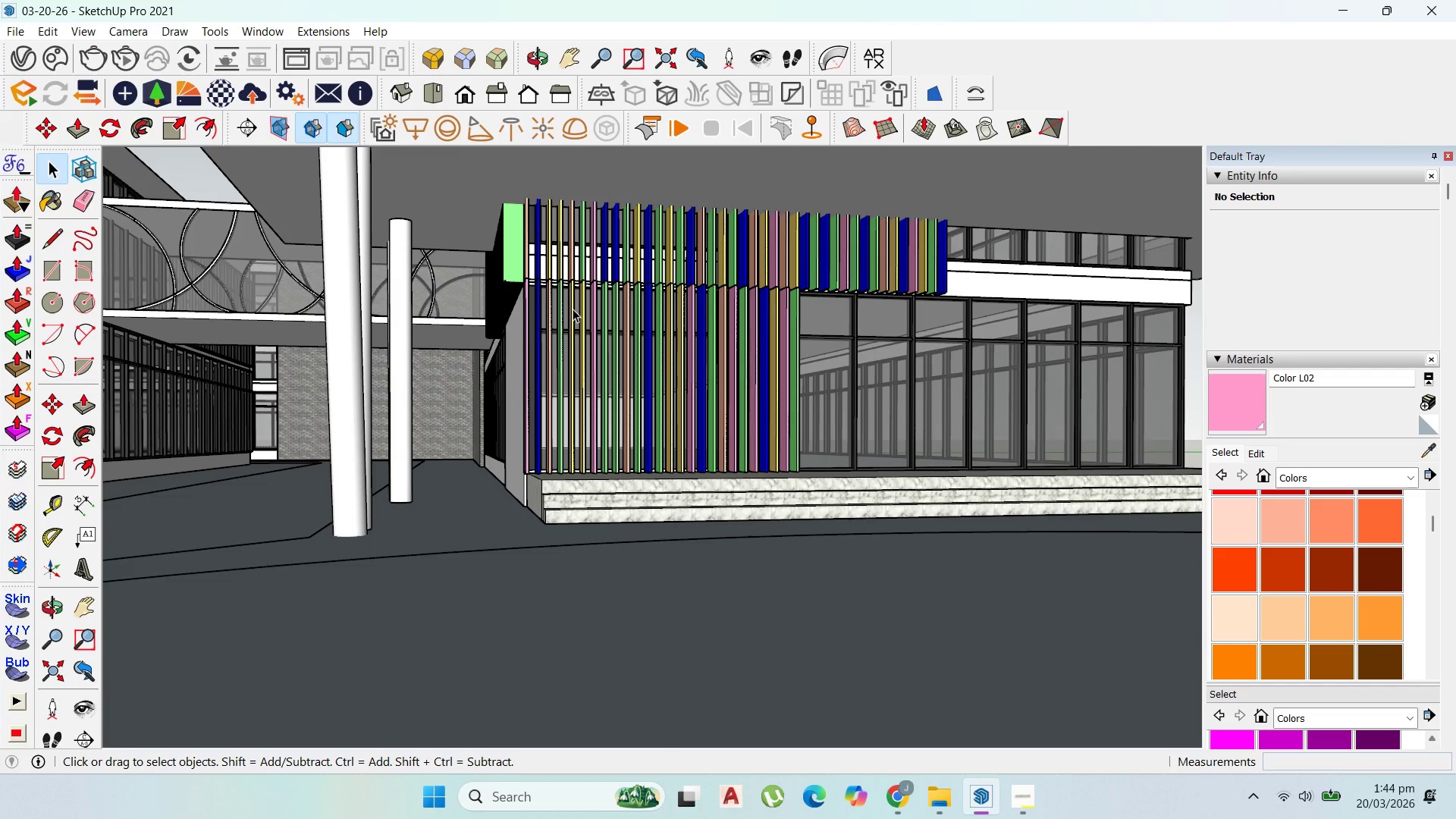 
key(Control+S)
 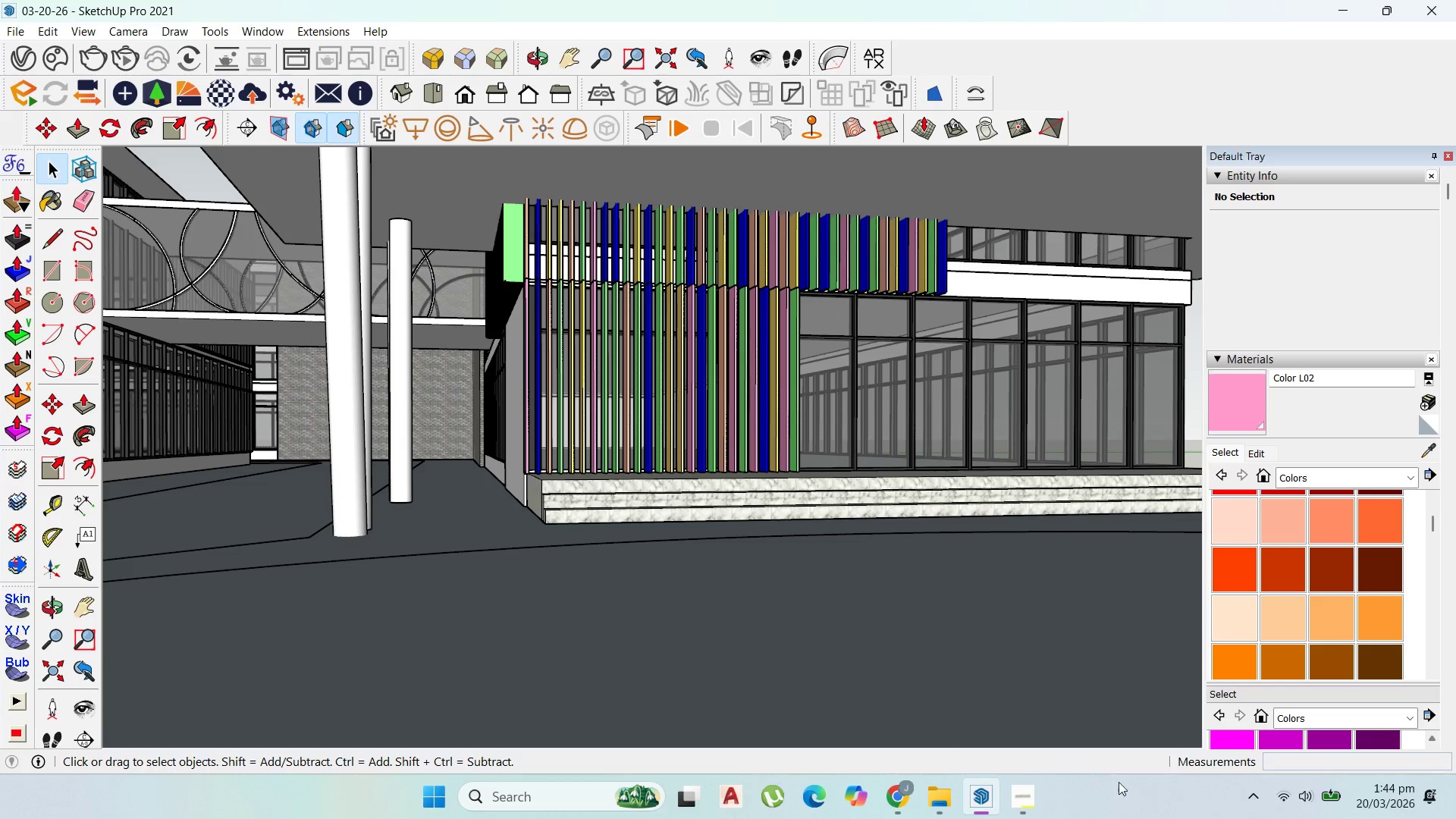 
left_click([1032, 789])